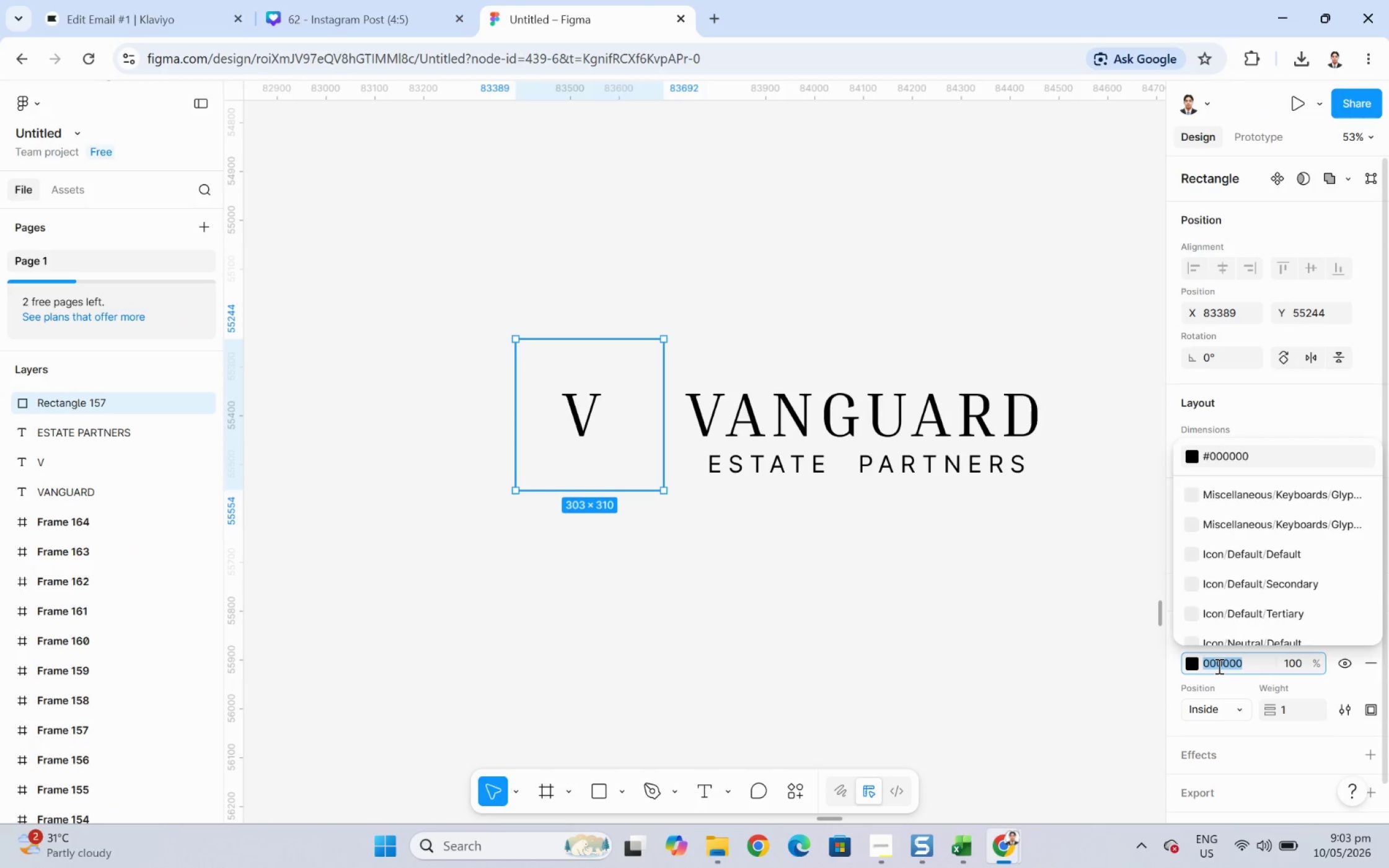 
key(Control+V)
 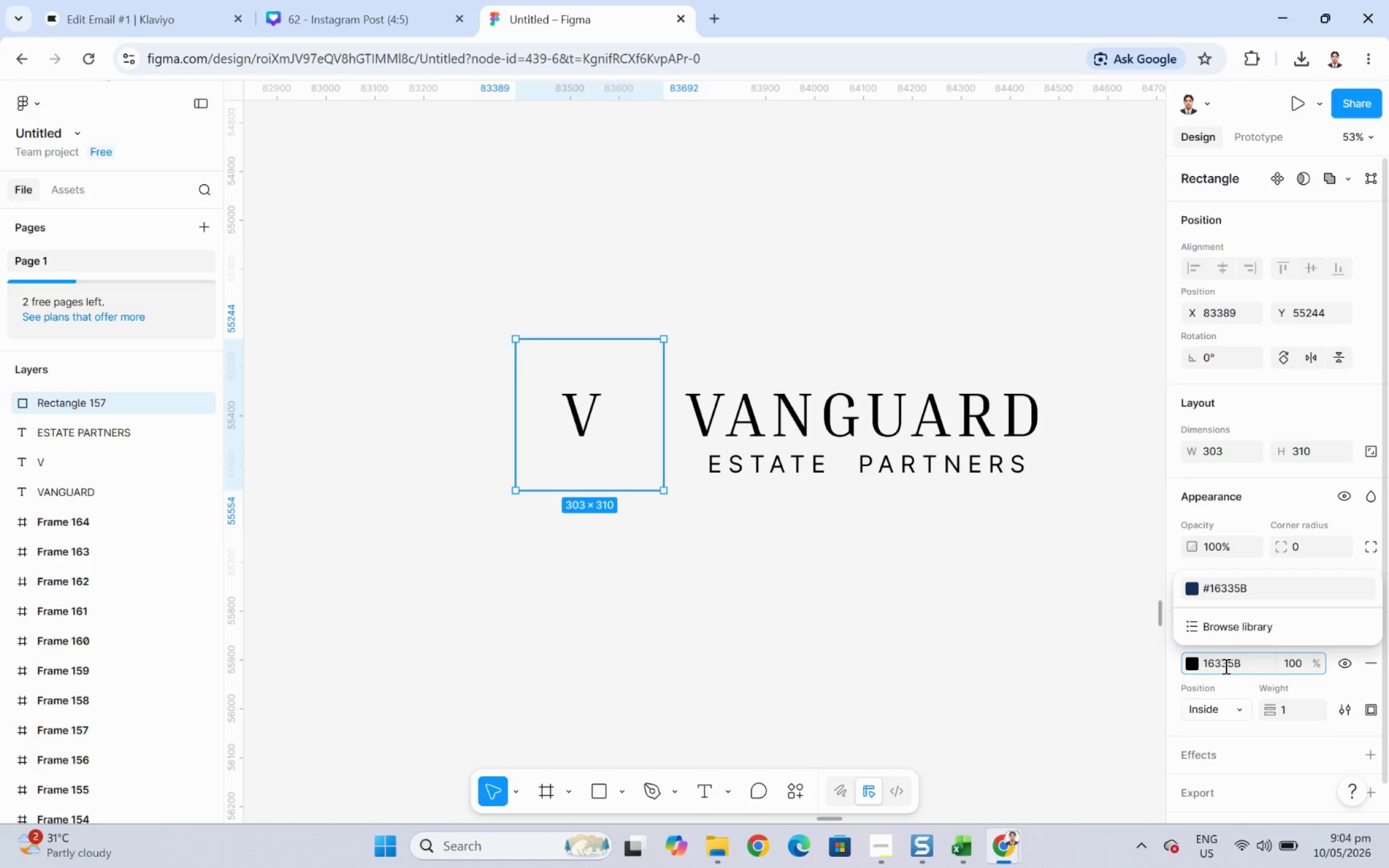 
key(Enter)
 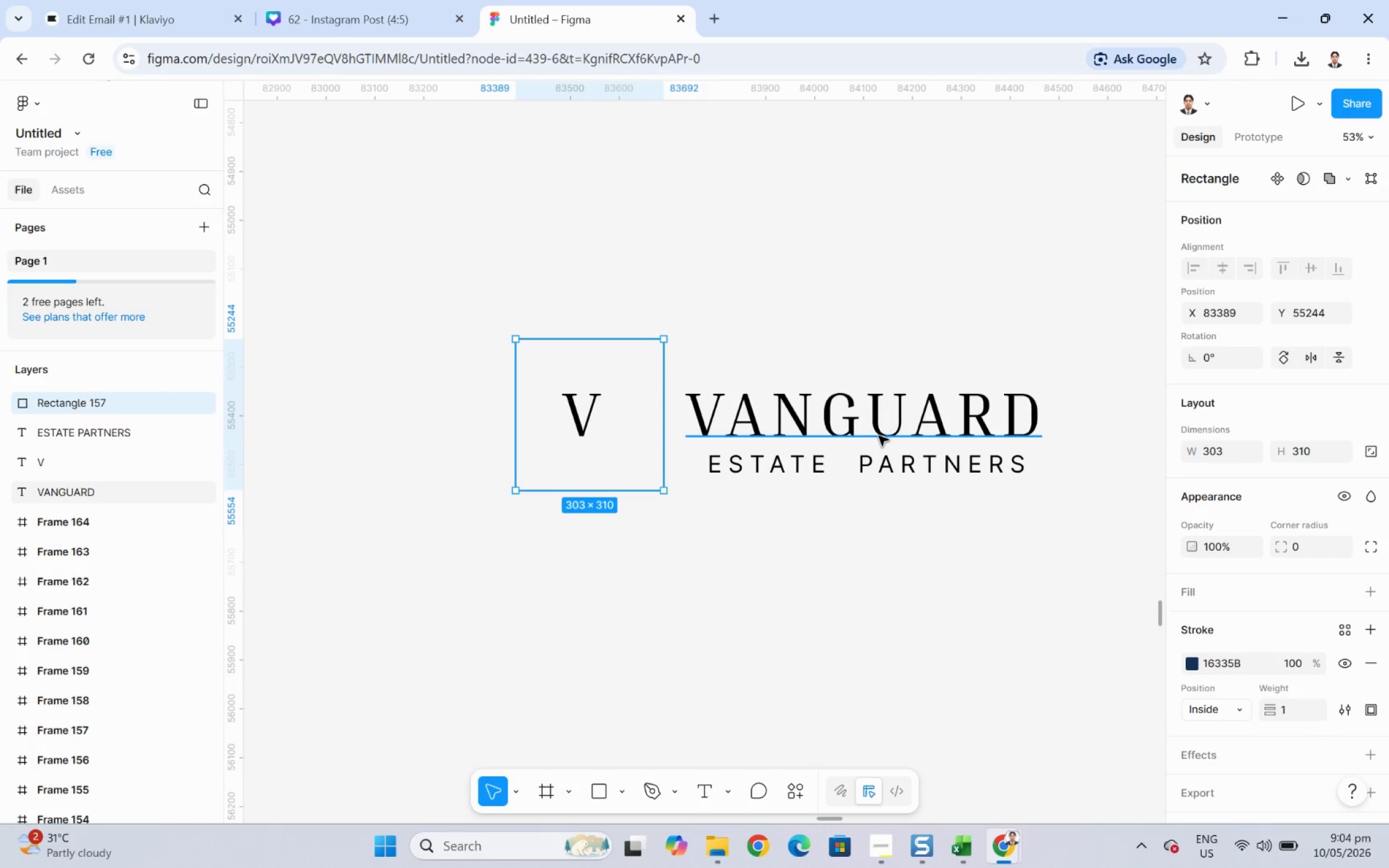 
left_click([876, 433])
 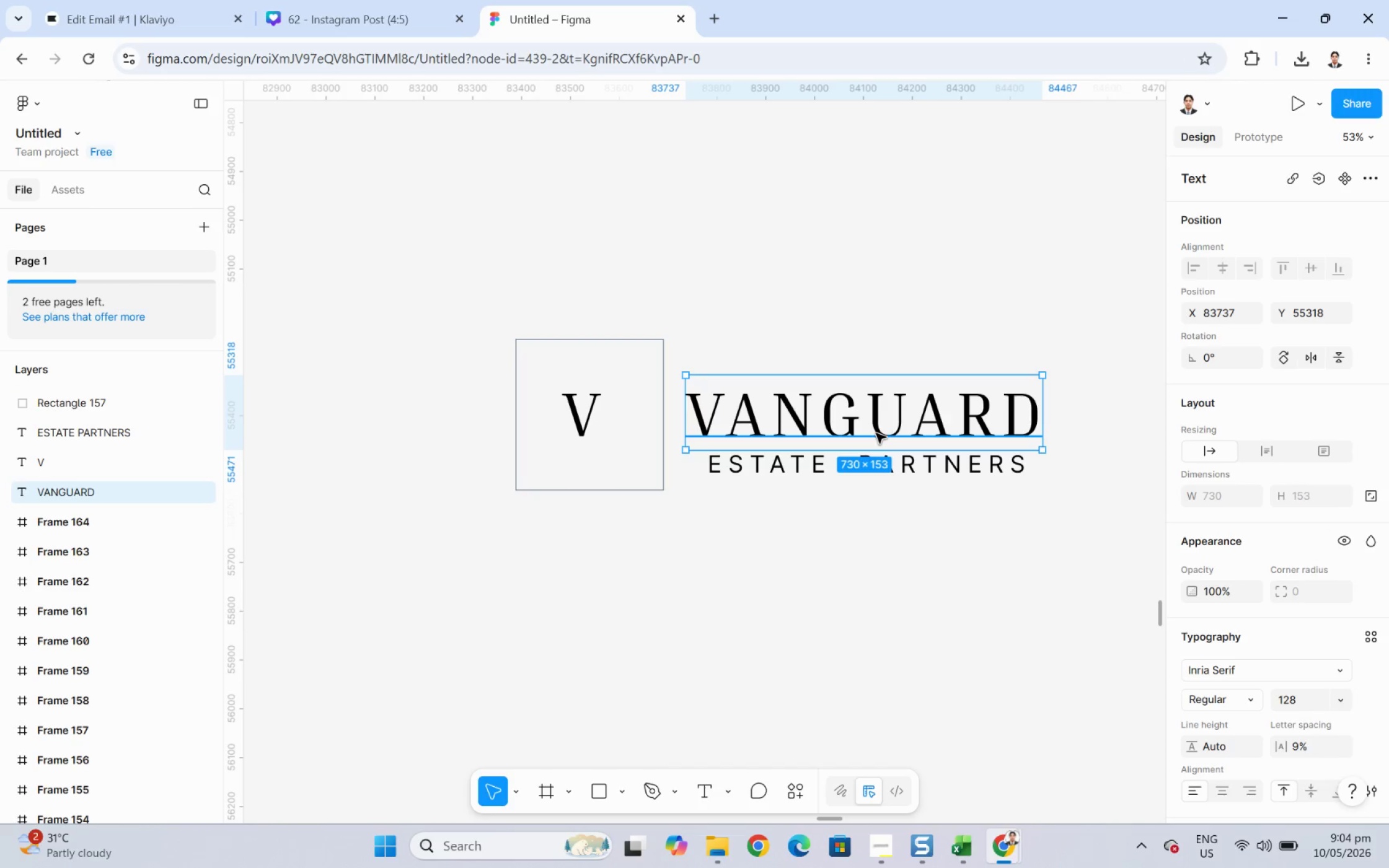 
left_click([876, 431])
 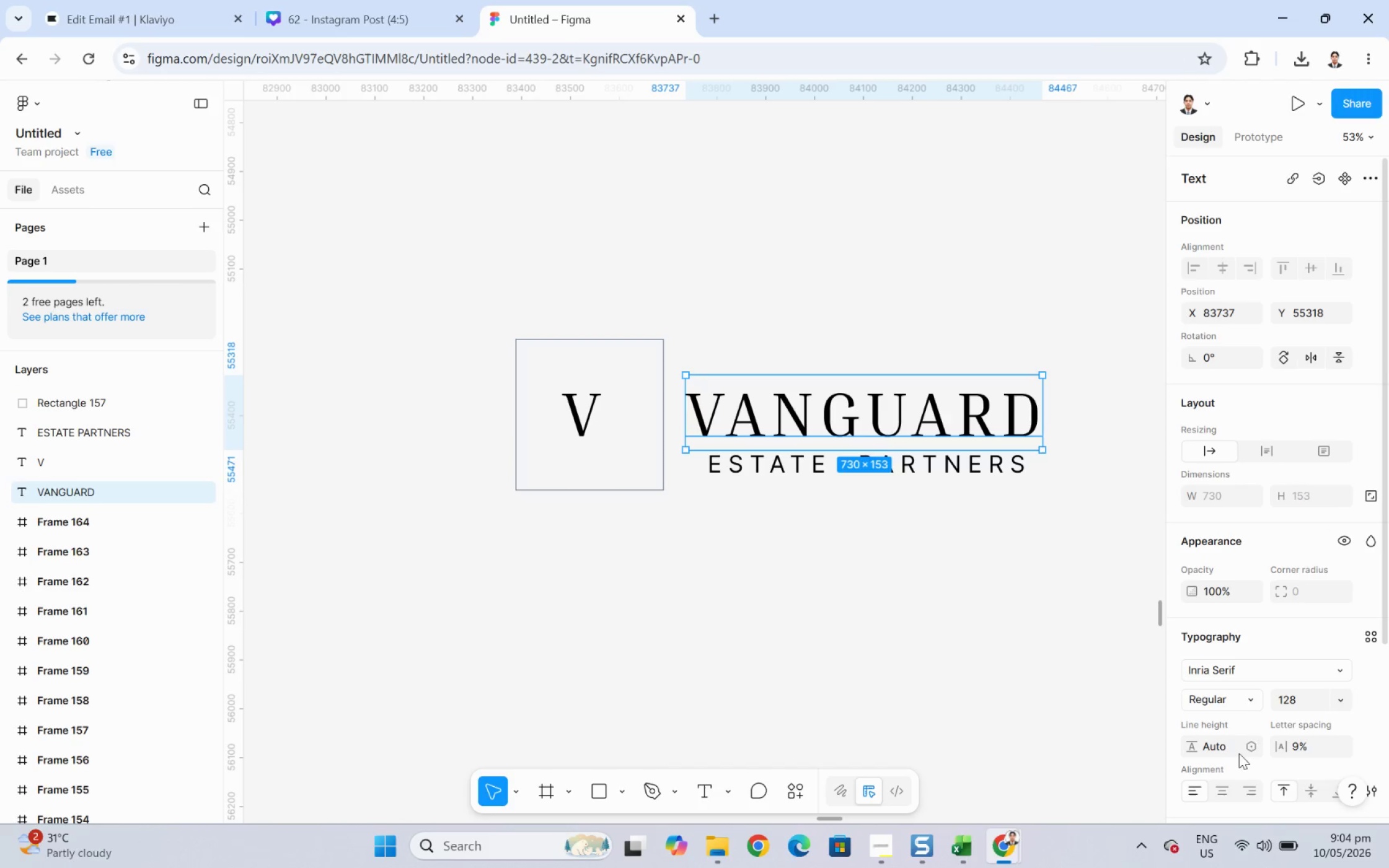 
scroll: coordinate [1256, 680], scroll_direction: down, amount: 3.0
 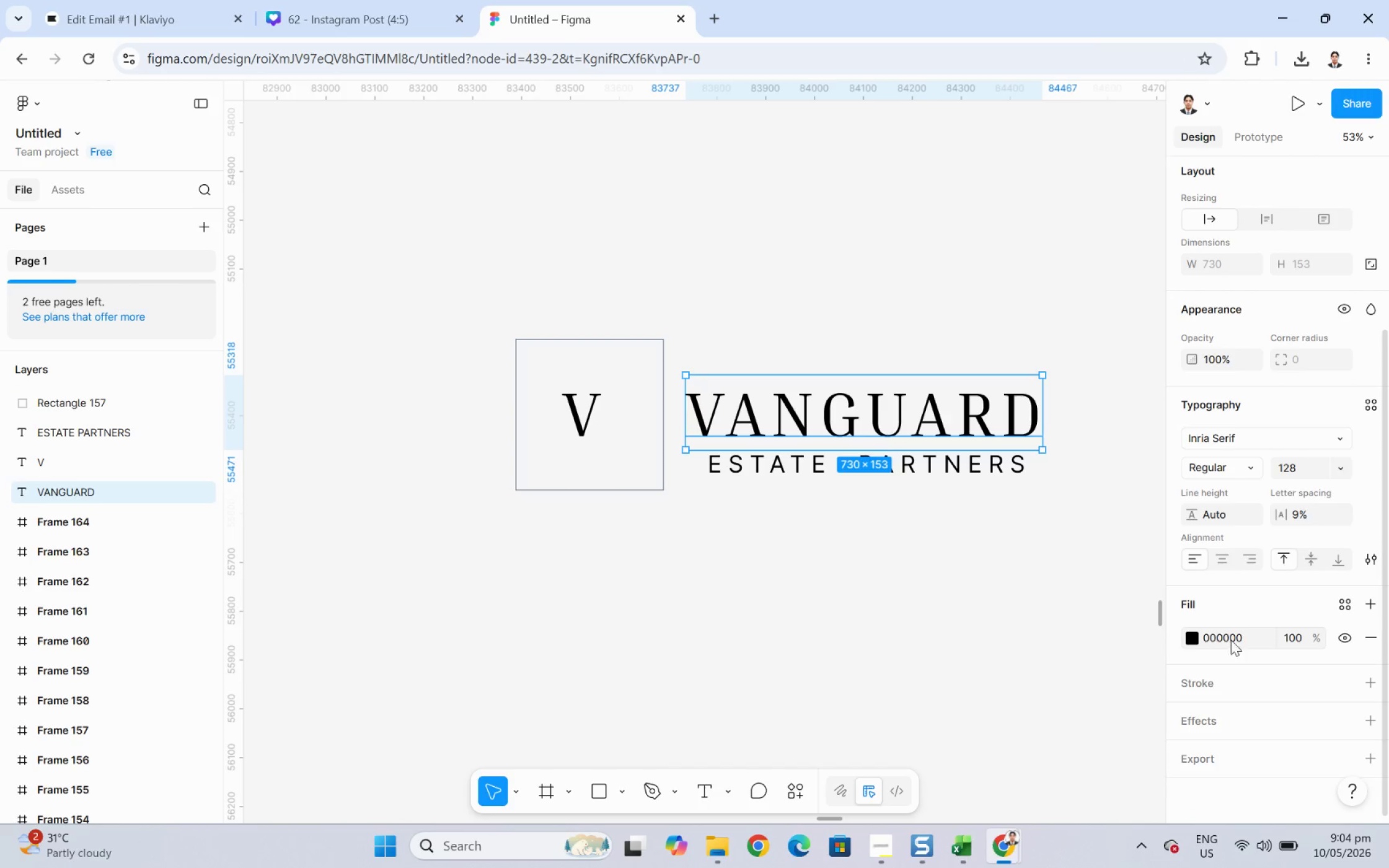 
double_click([1230, 639])
 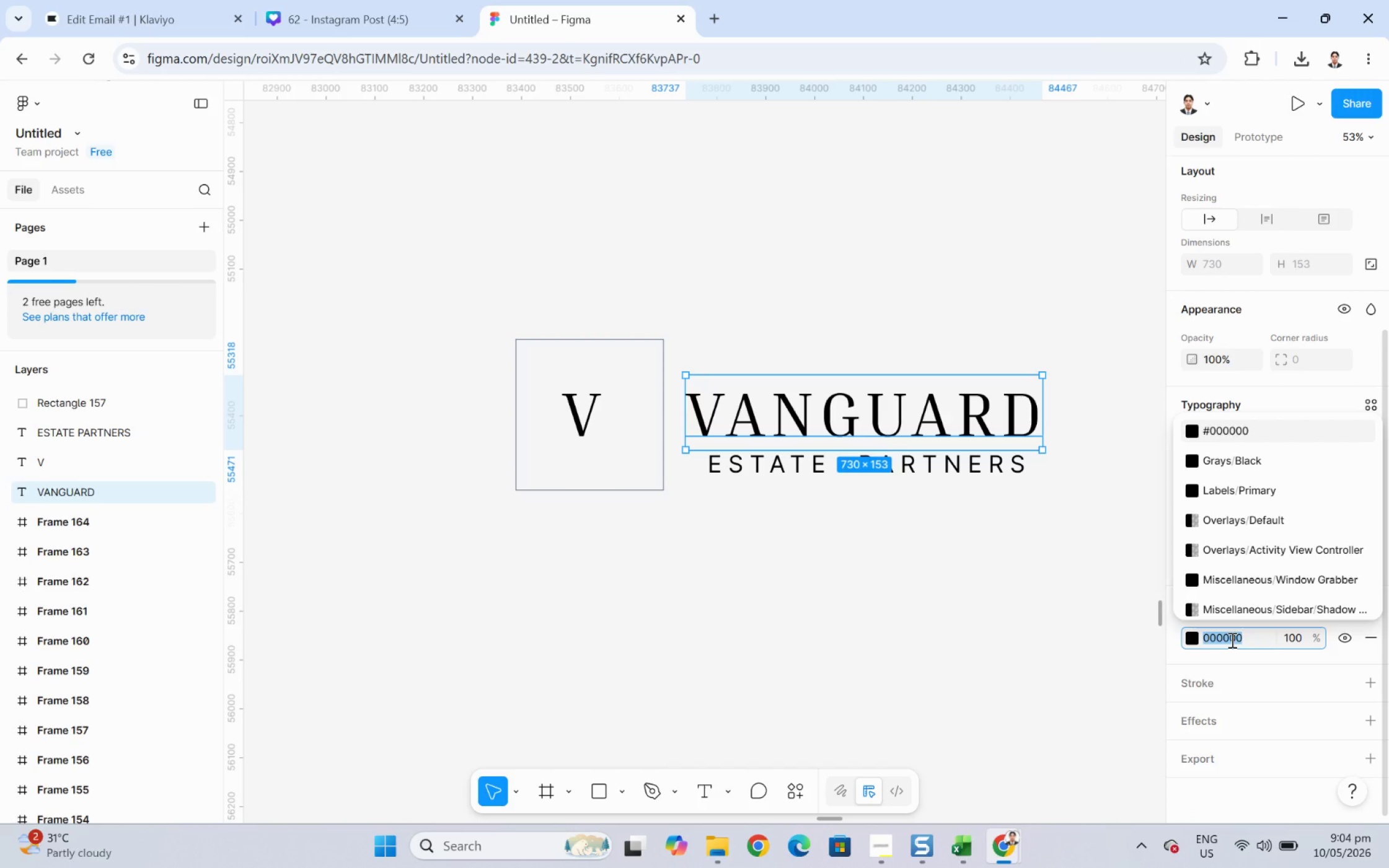 
key(Control+ControlLeft)
 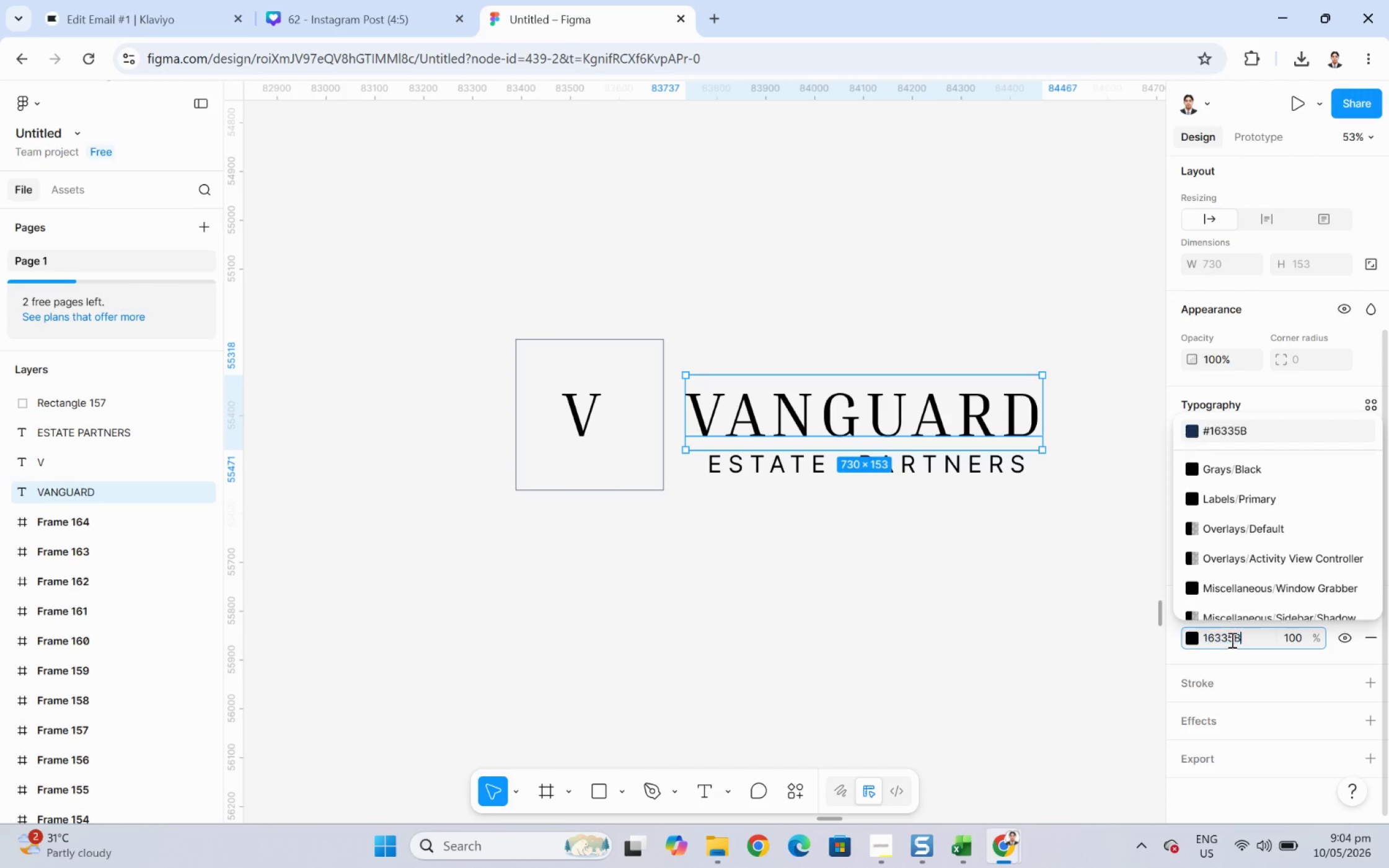 
key(Control+V)
 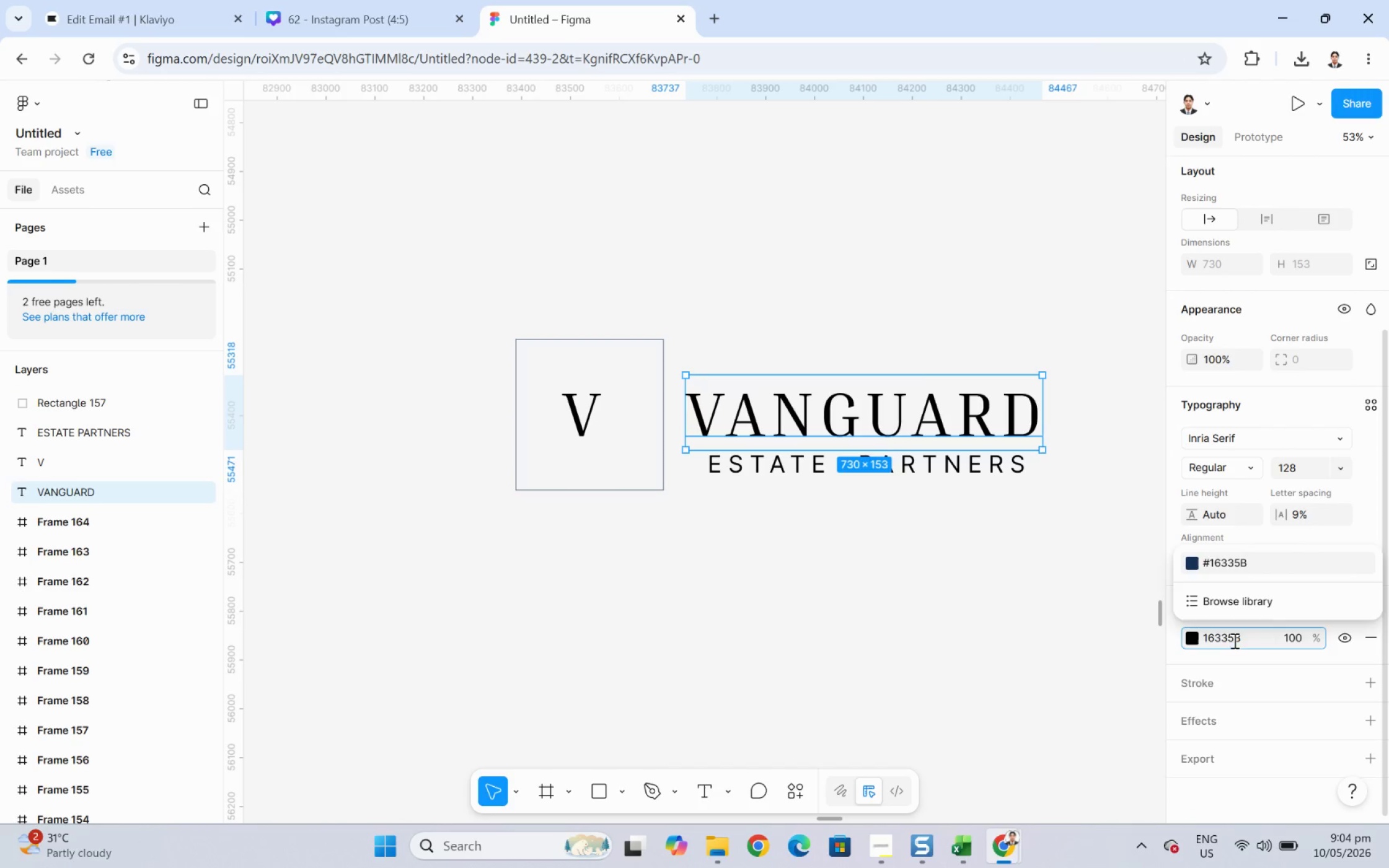 
key(Enter)
 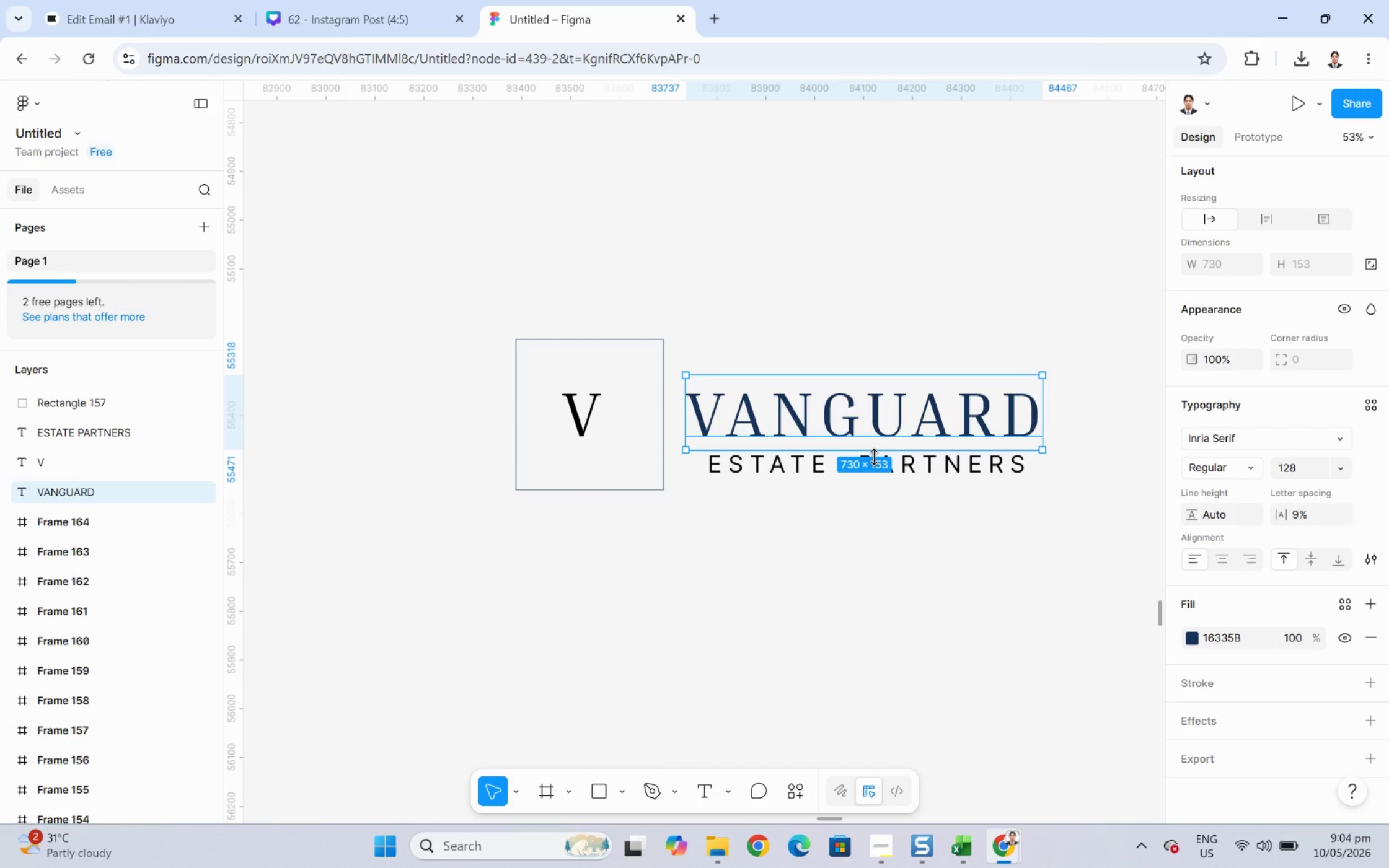 
double_click([873, 457])
 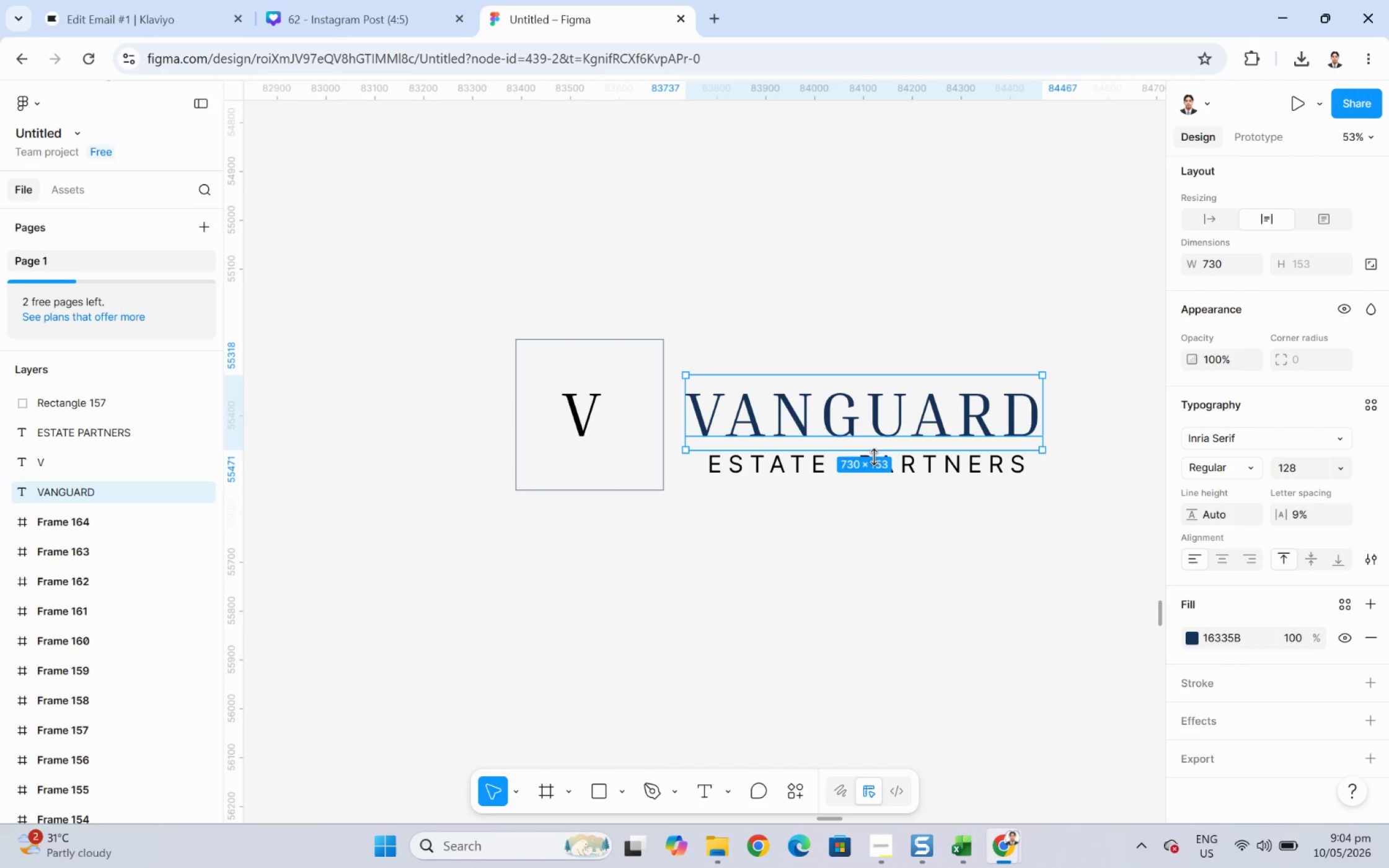 
triple_click([873, 457])
 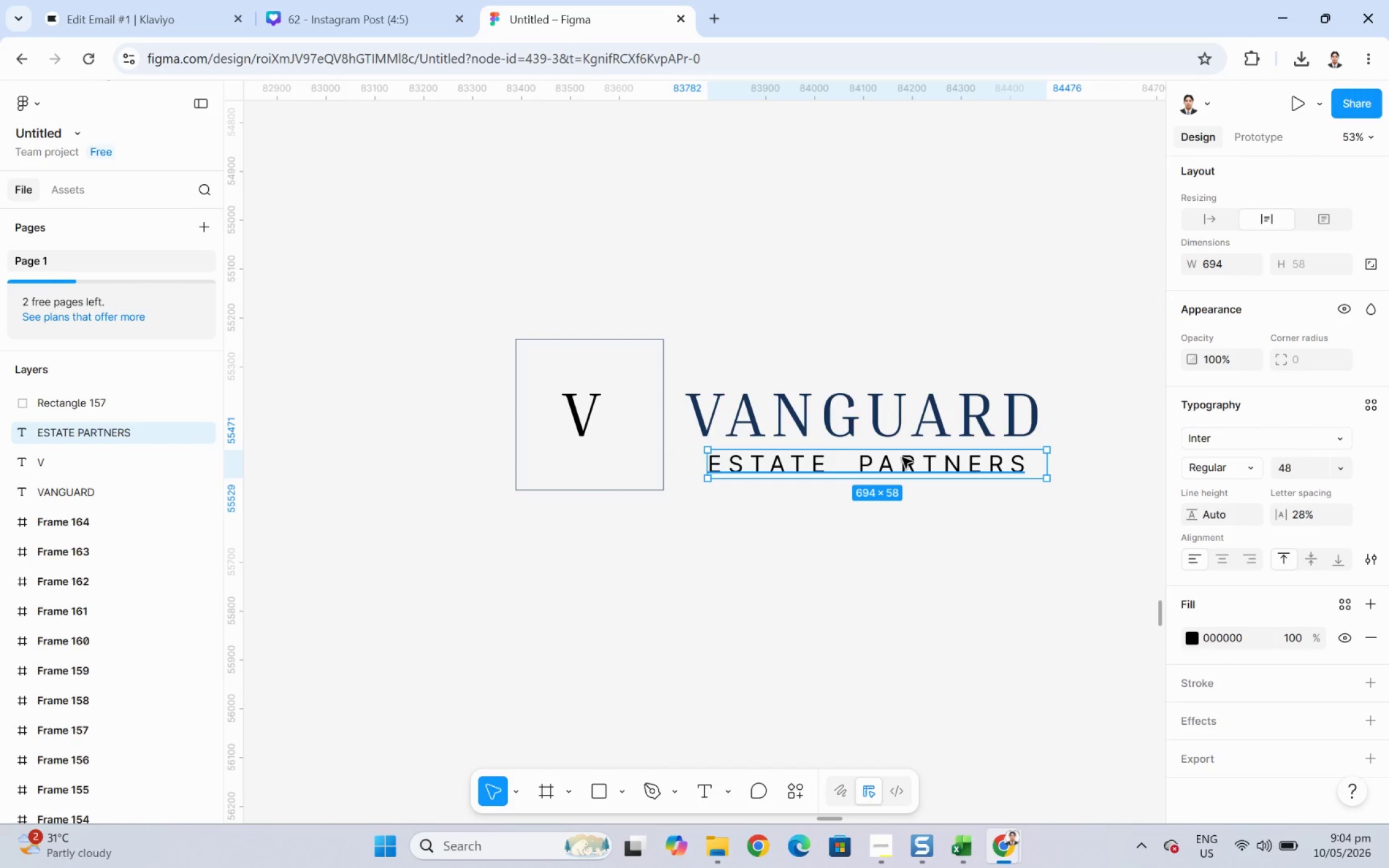 
double_click([902, 457])
 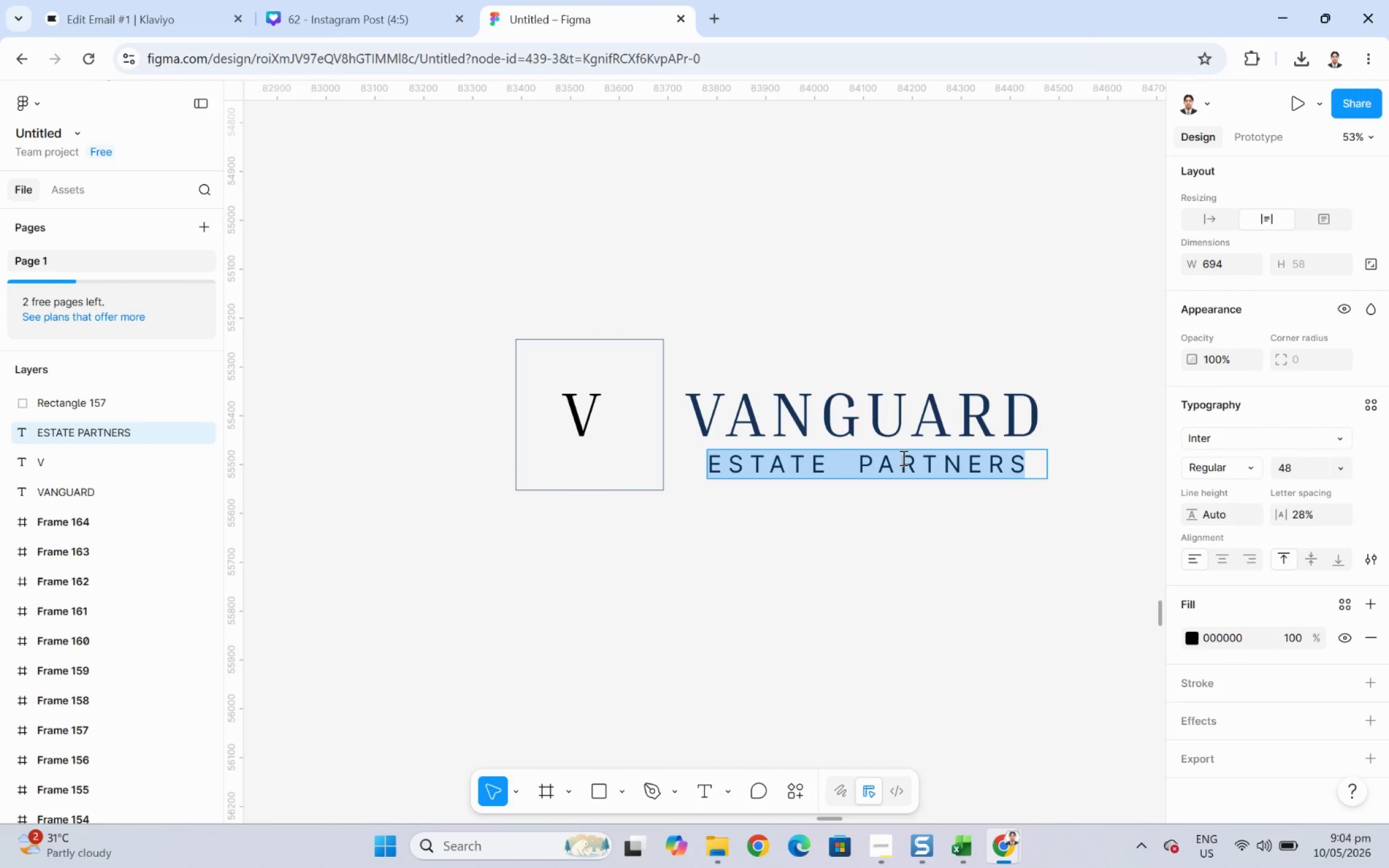 
triple_click([902, 457])
 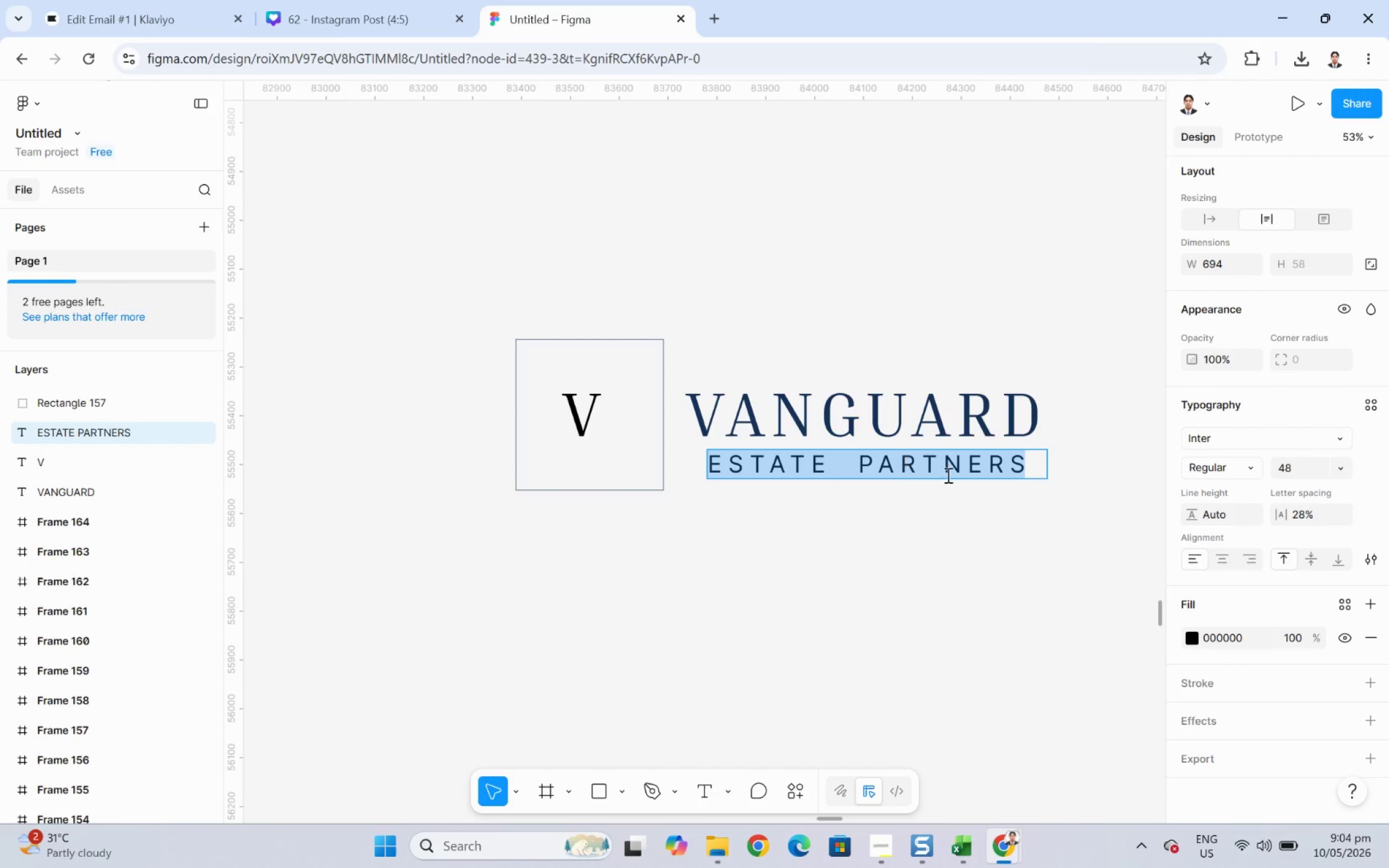 
key(Control+ControlLeft)
 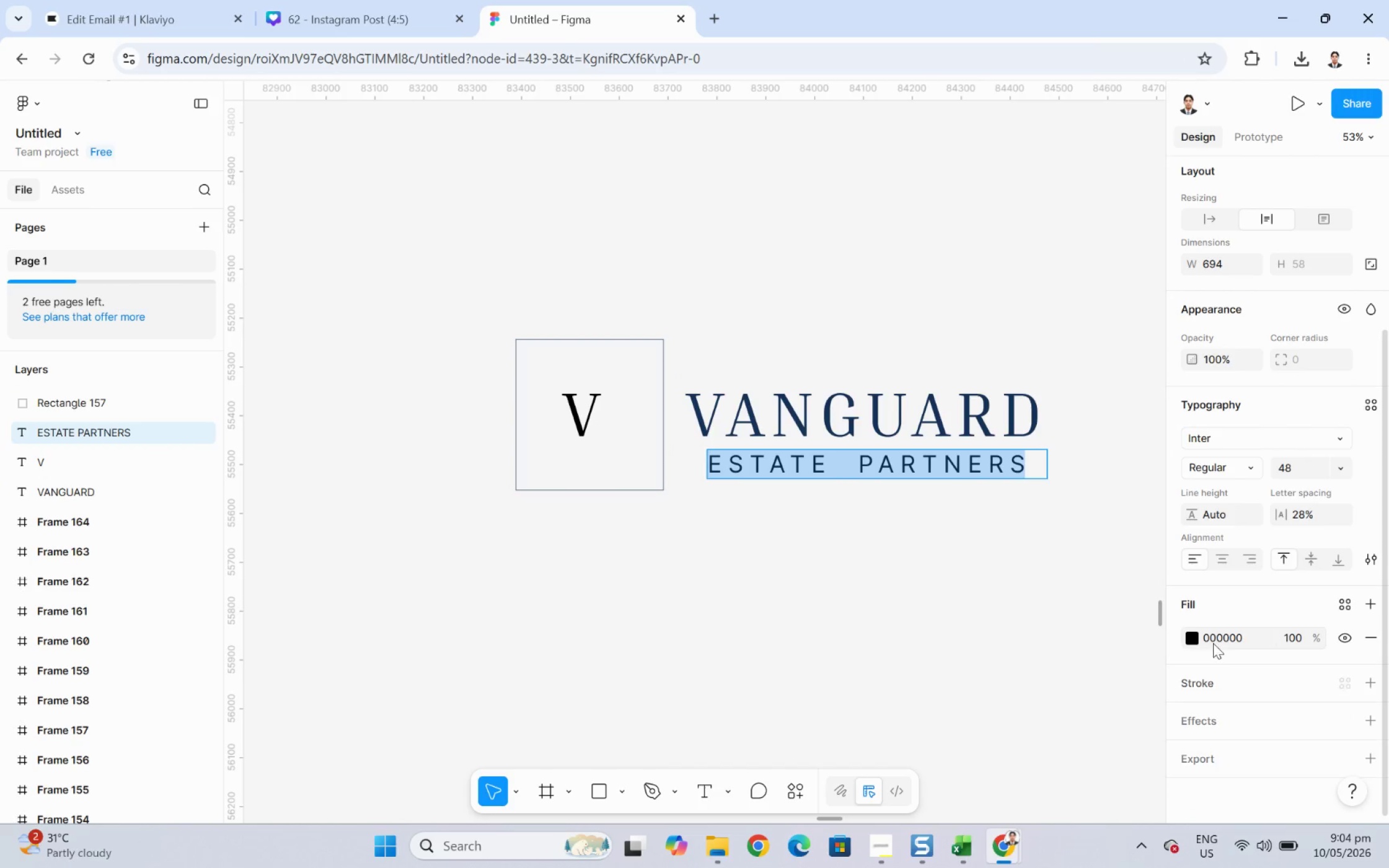 
left_click([1210, 637])
 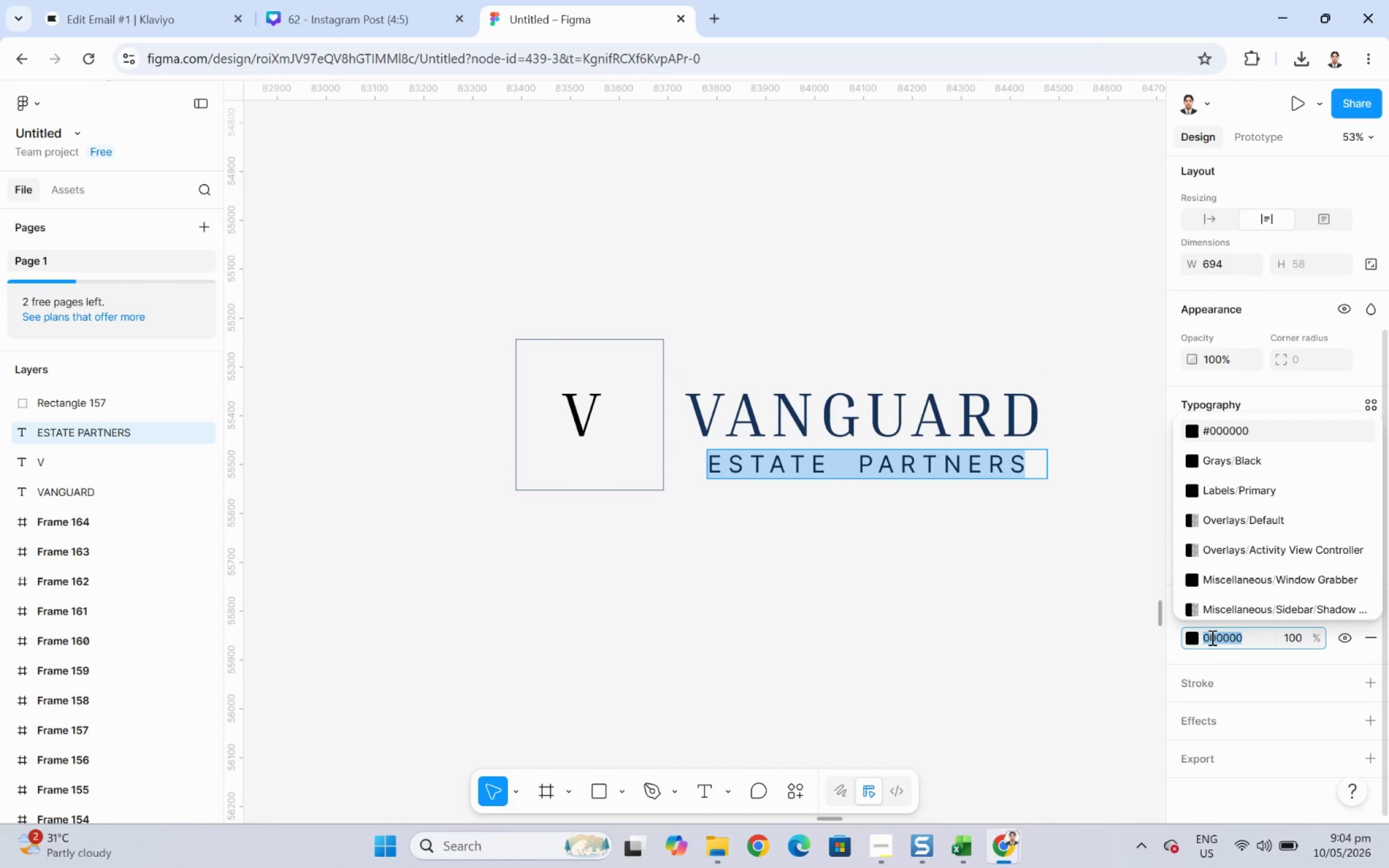 
key(Control+ControlLeft)
 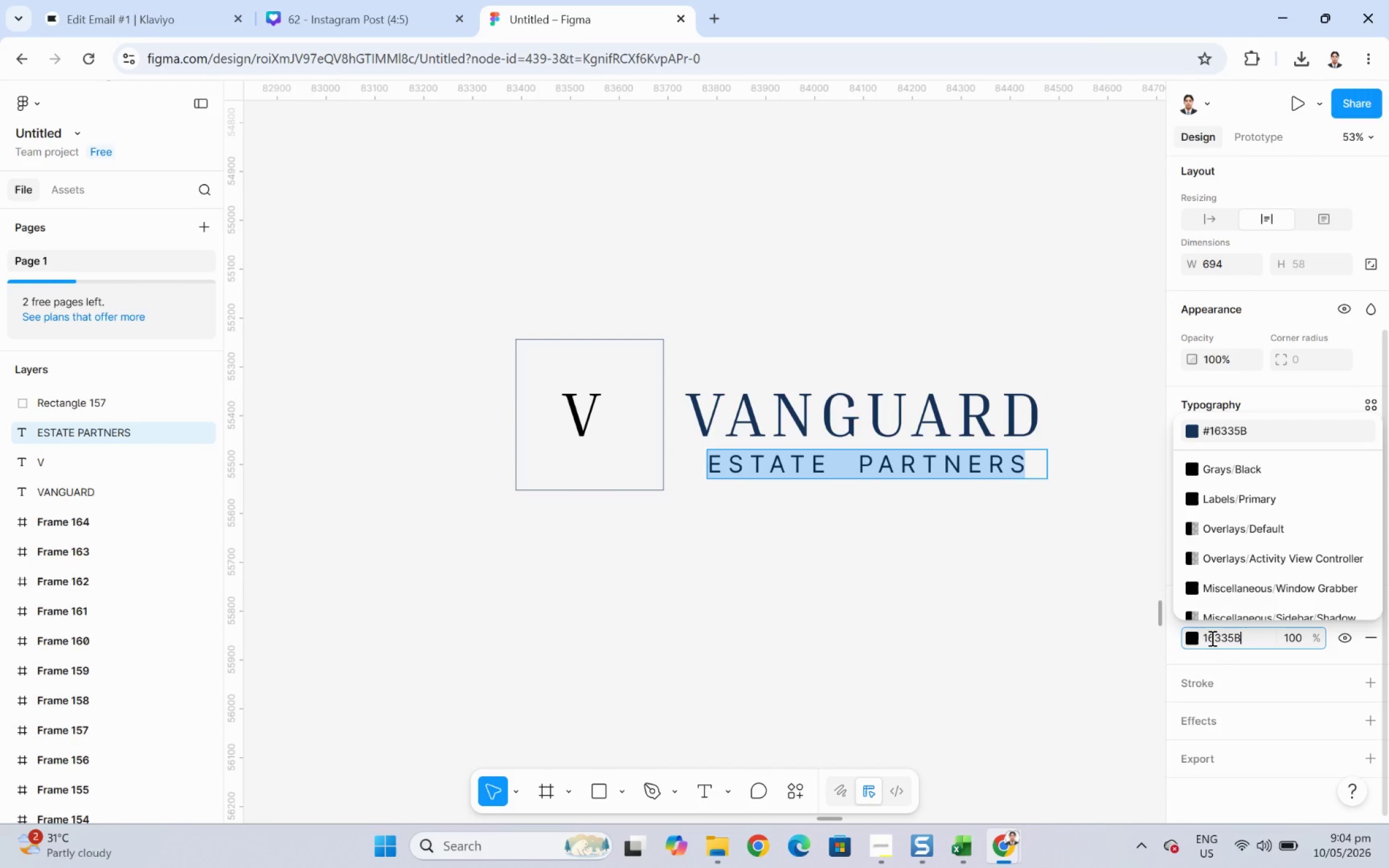 
key(Control+V)
 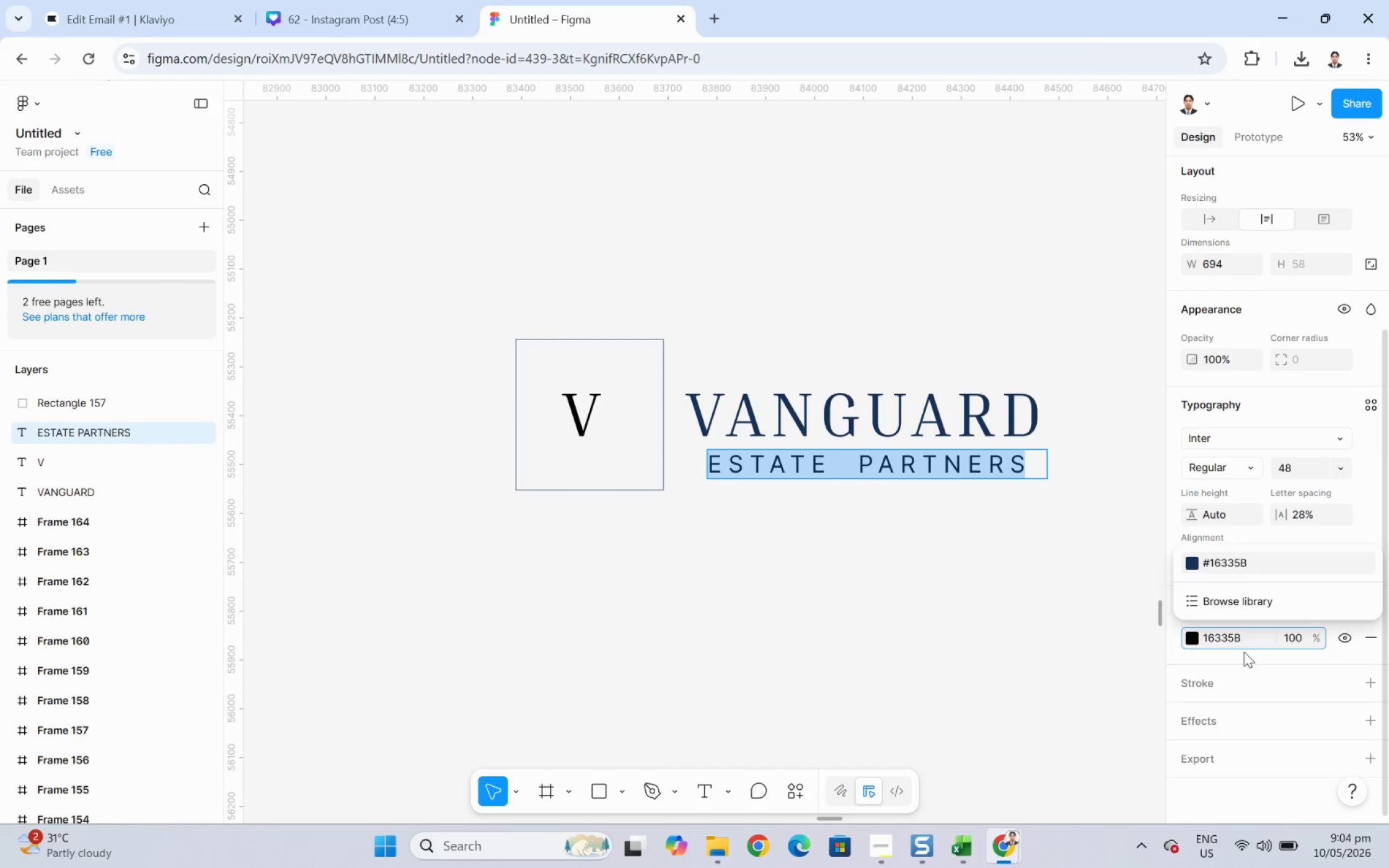 
key(Enter)
 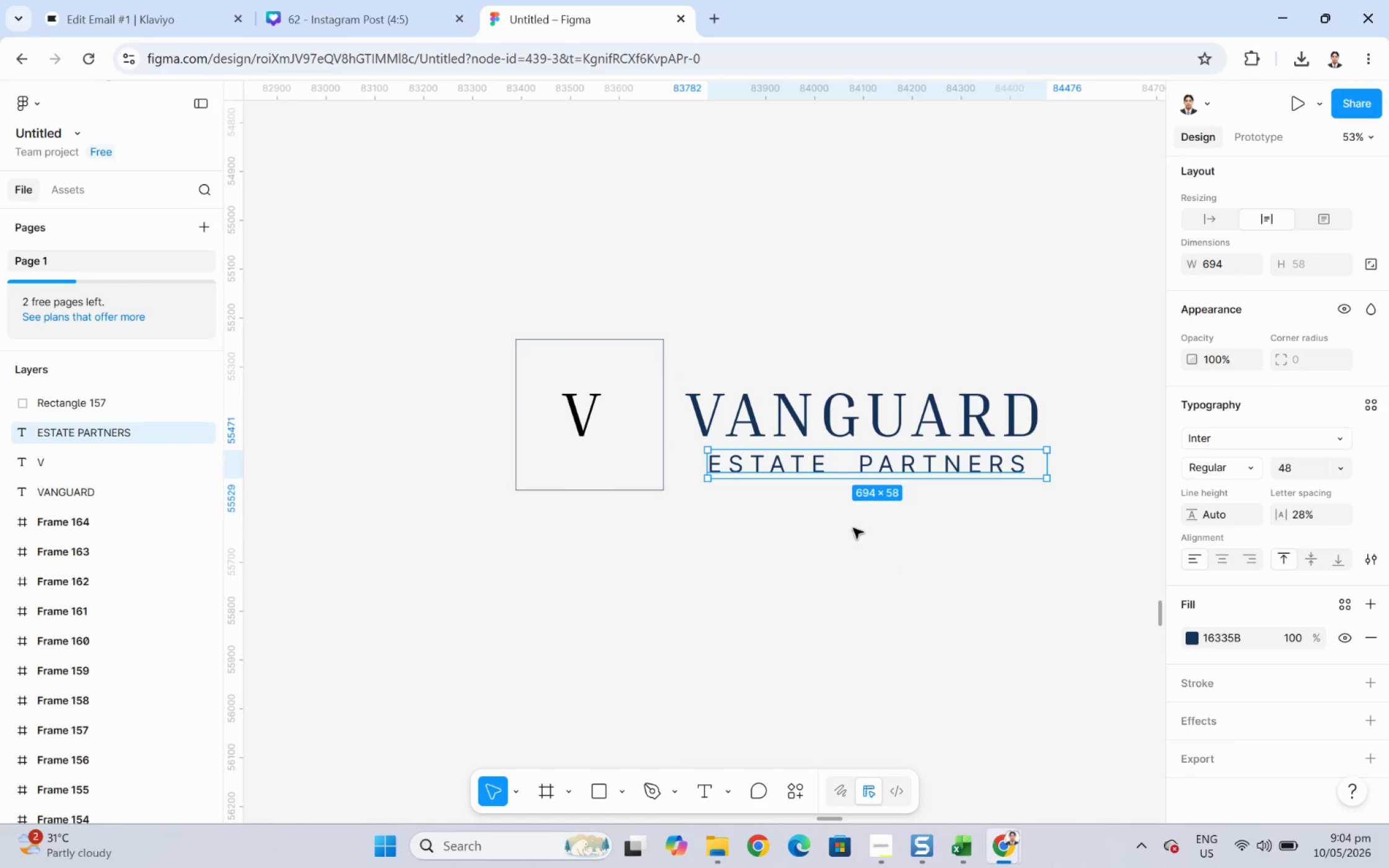 
left_click([900, 566])
 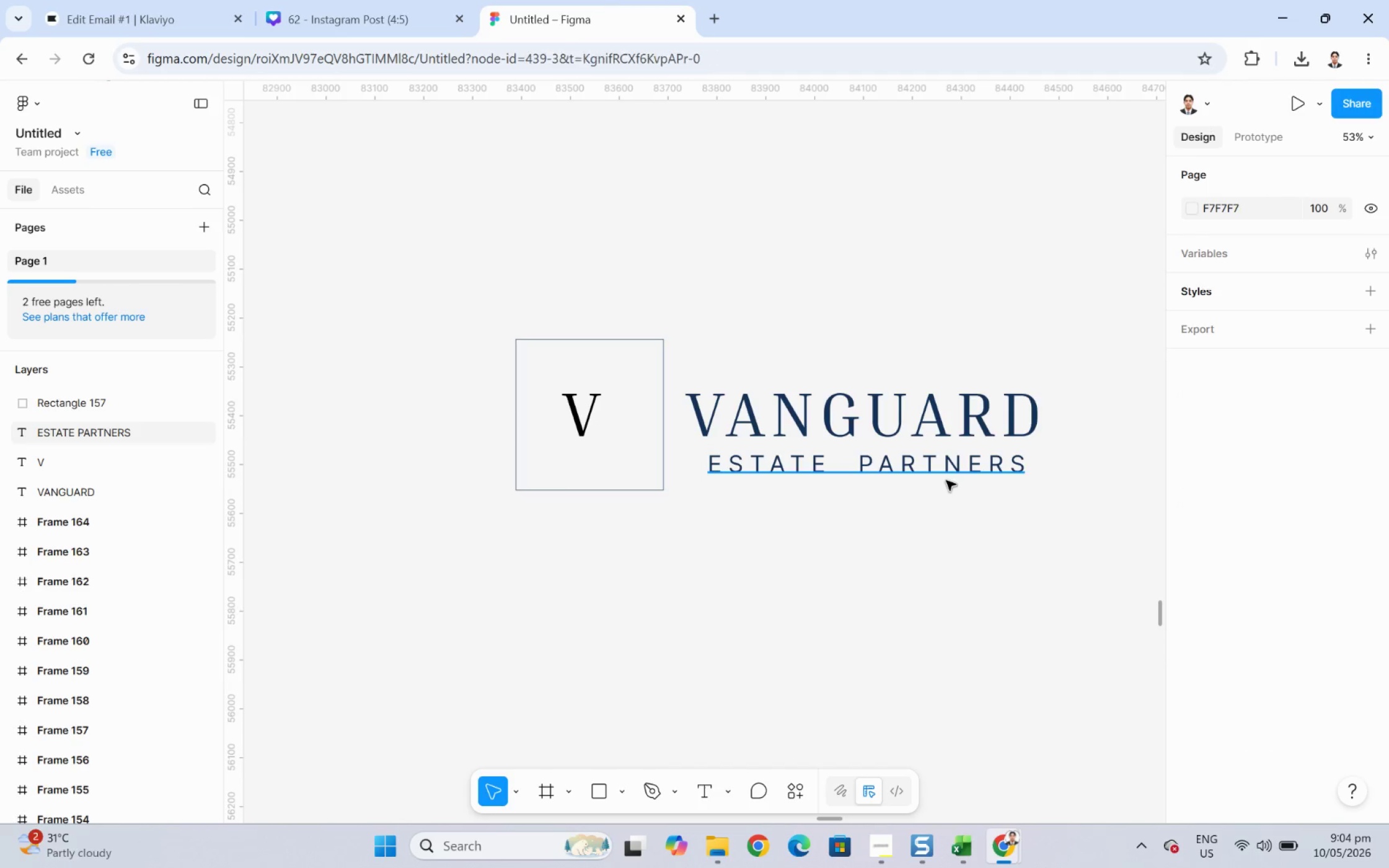 
left_click_drag(start_coordinate=[950, 471], to_coordinate=[946, 471])
 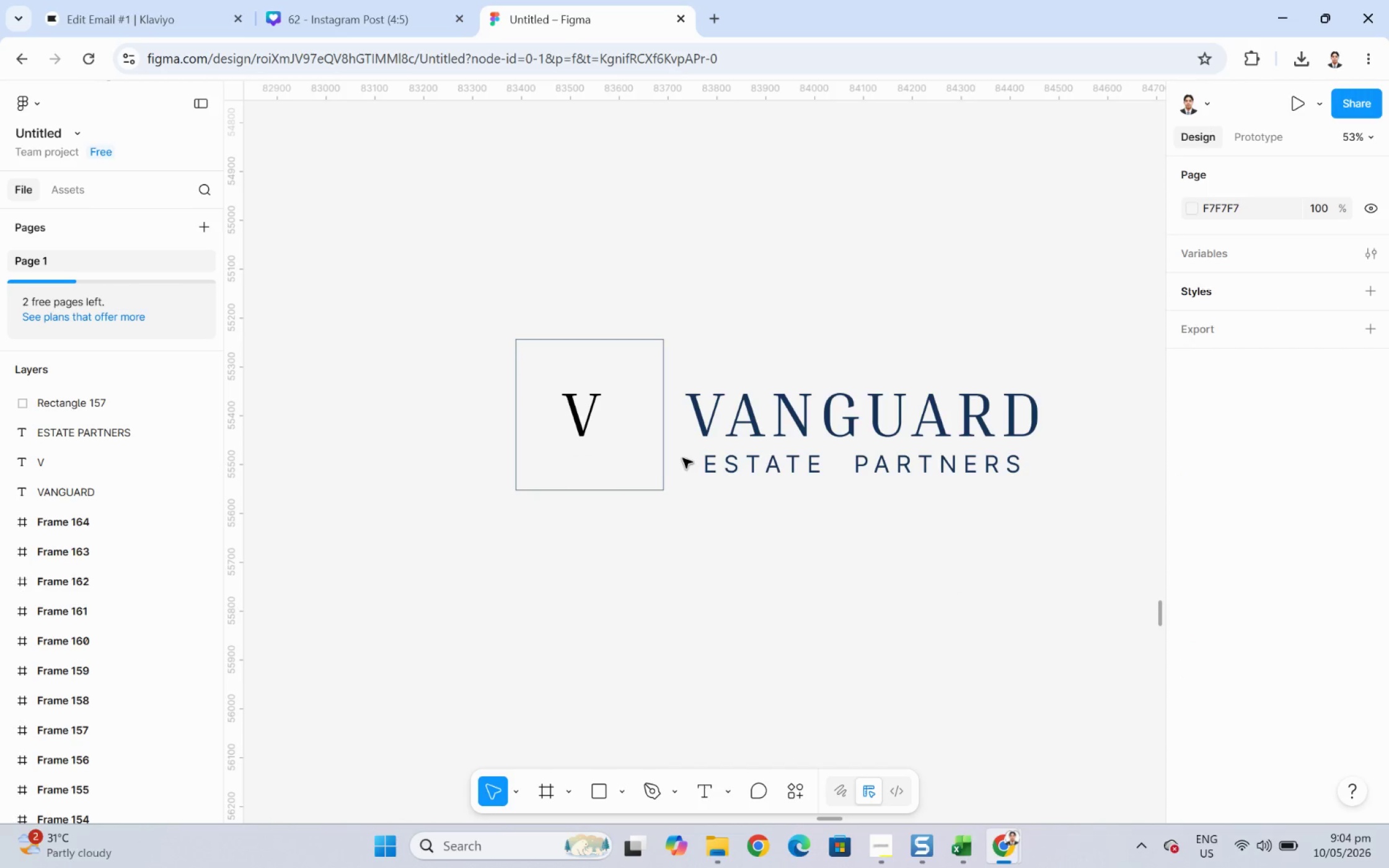 
double_click([695, 458])
 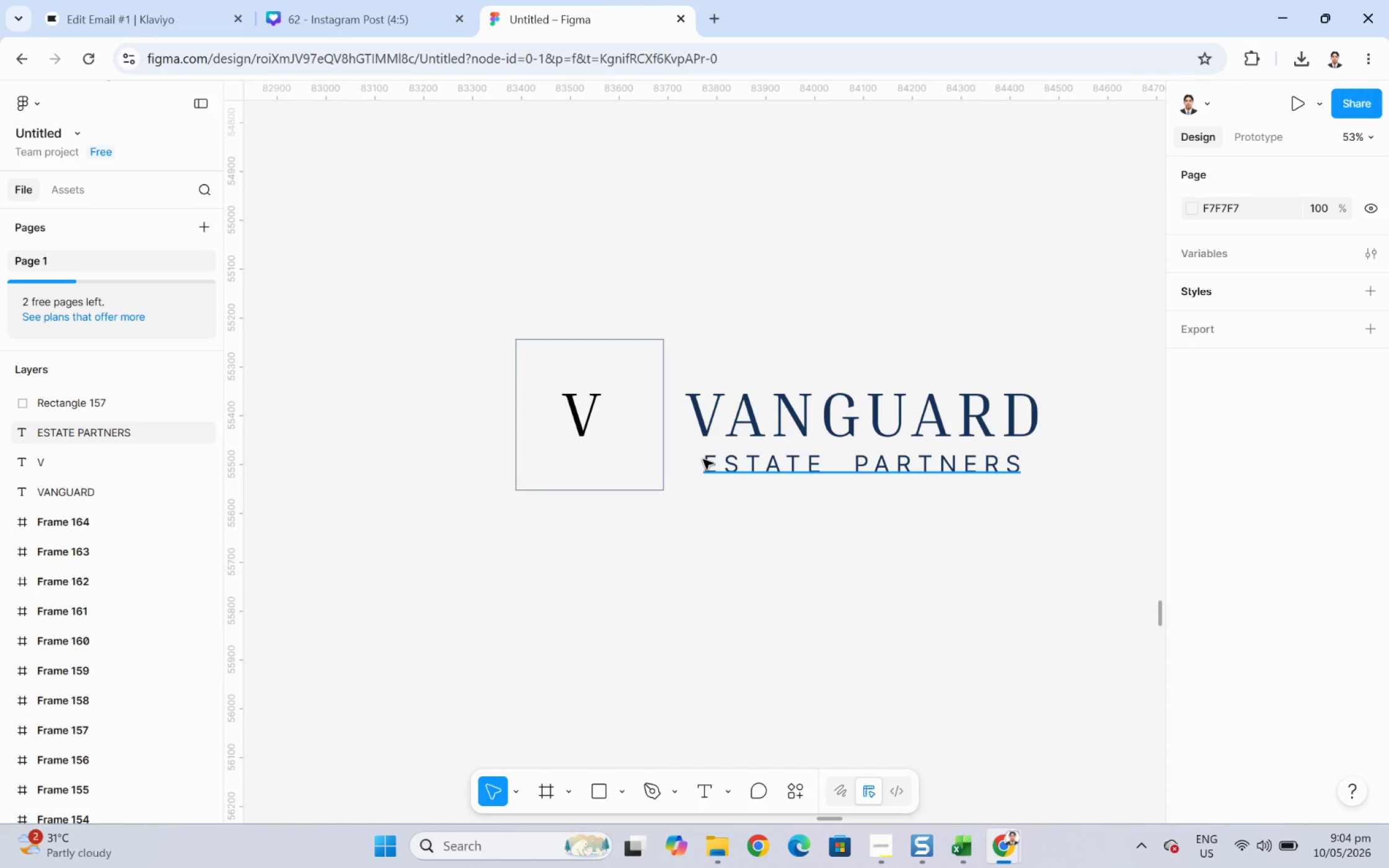 
double_click([703, 459])
 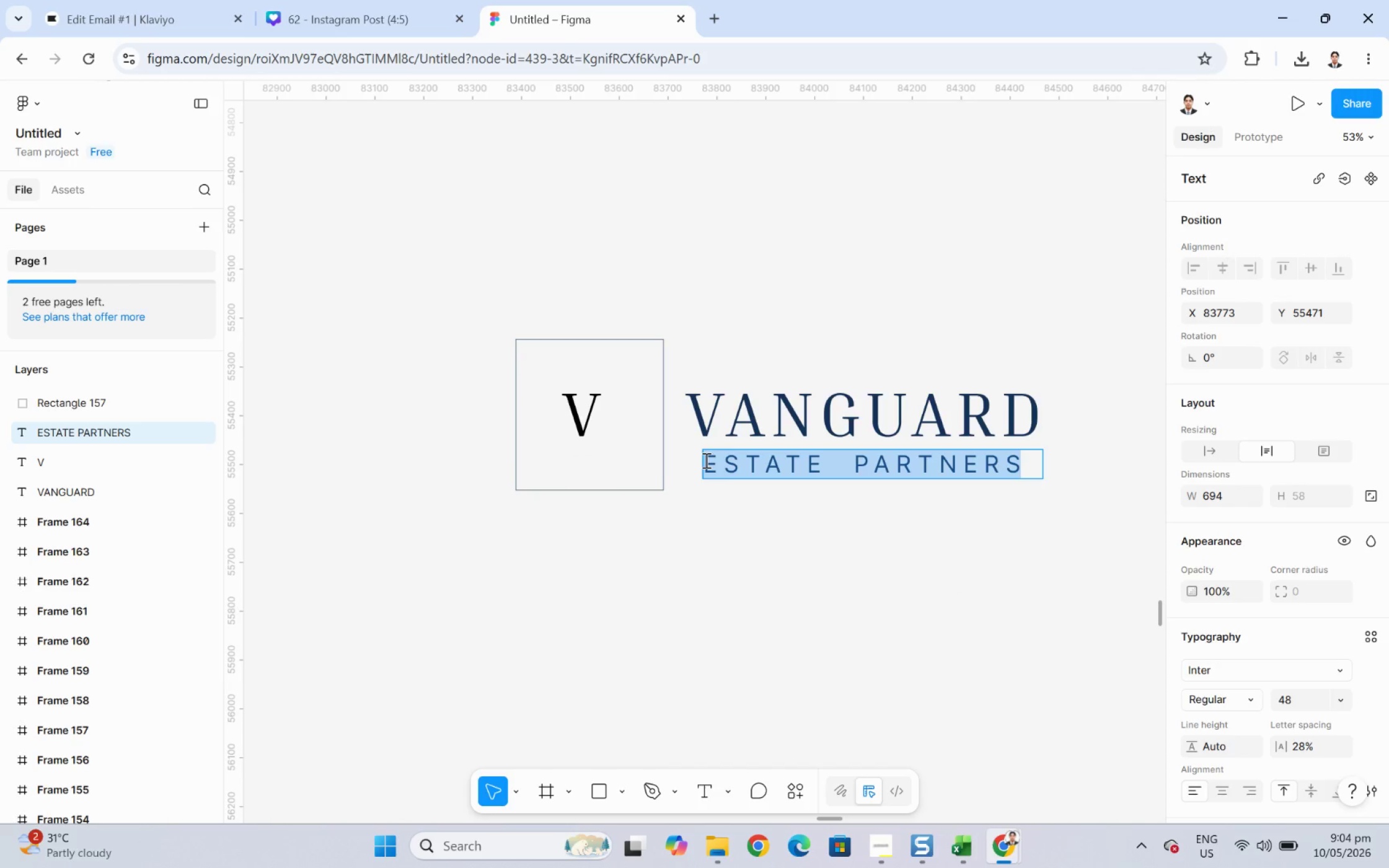 
left_click([705, 460])
 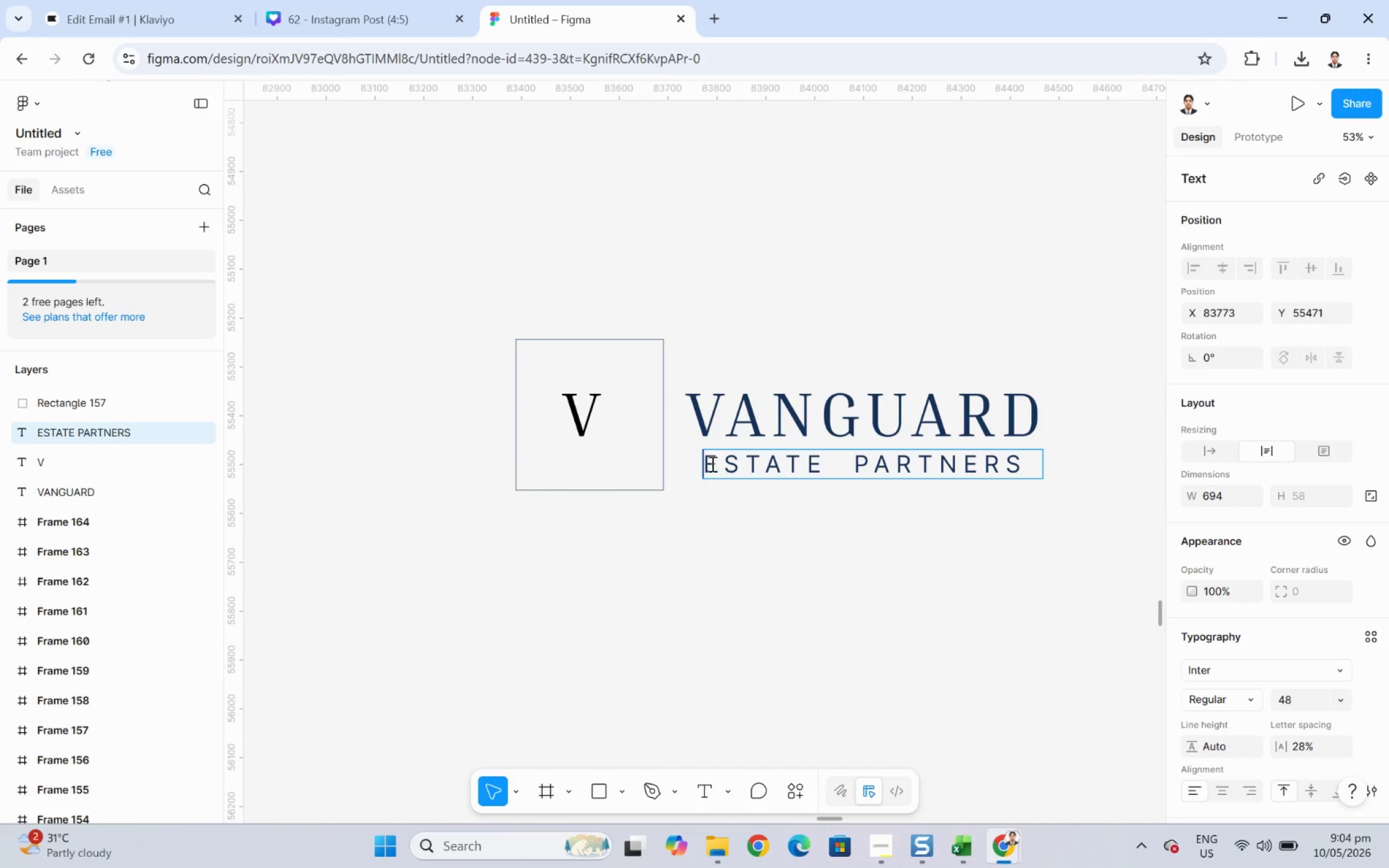 
key(Space)
 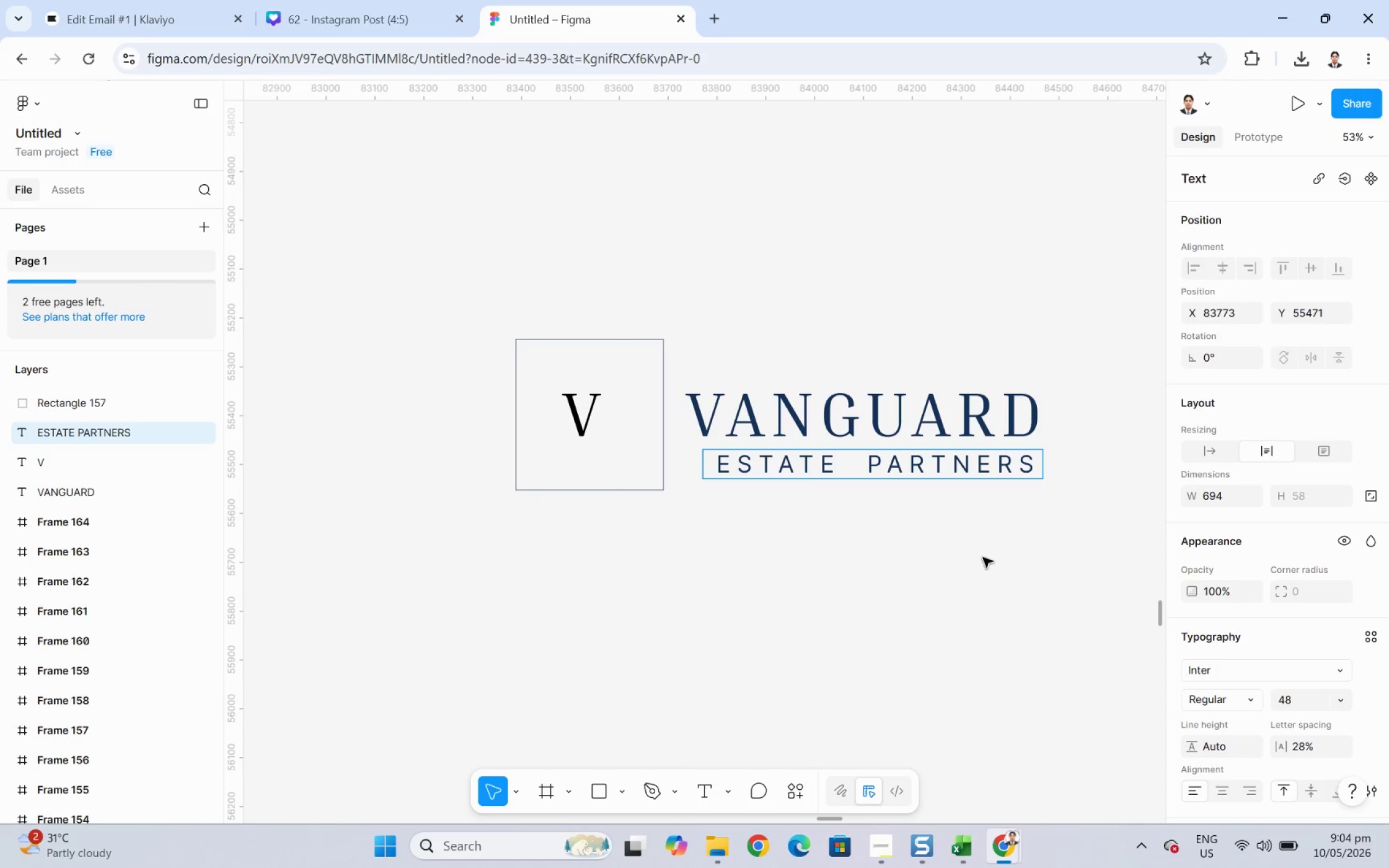 
key(Control+Z)
 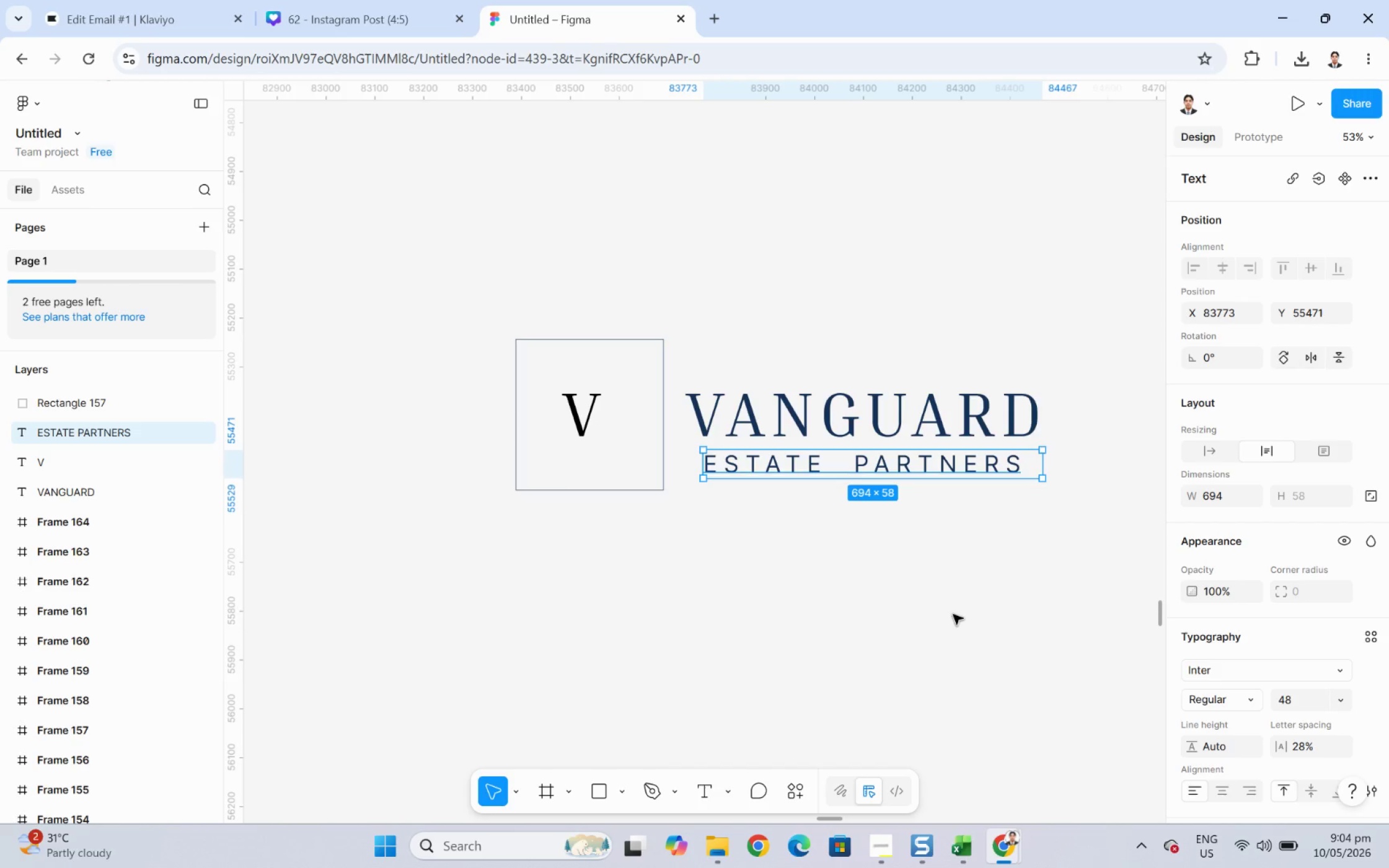 
double_click([953, 614])
 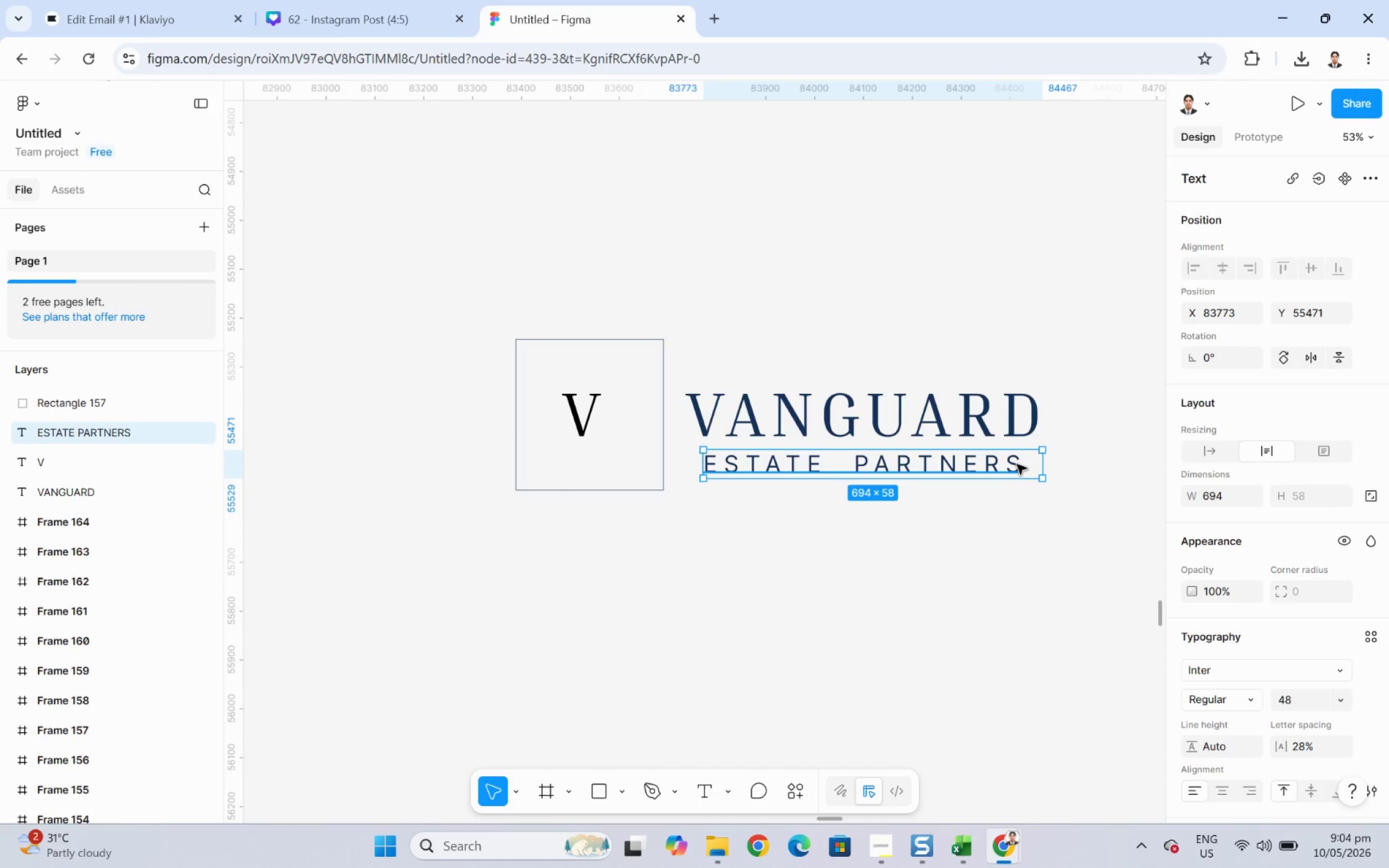 
left_click_drag(start_coordinate=[1043, 465], to_coordinate=[1024, 465])
 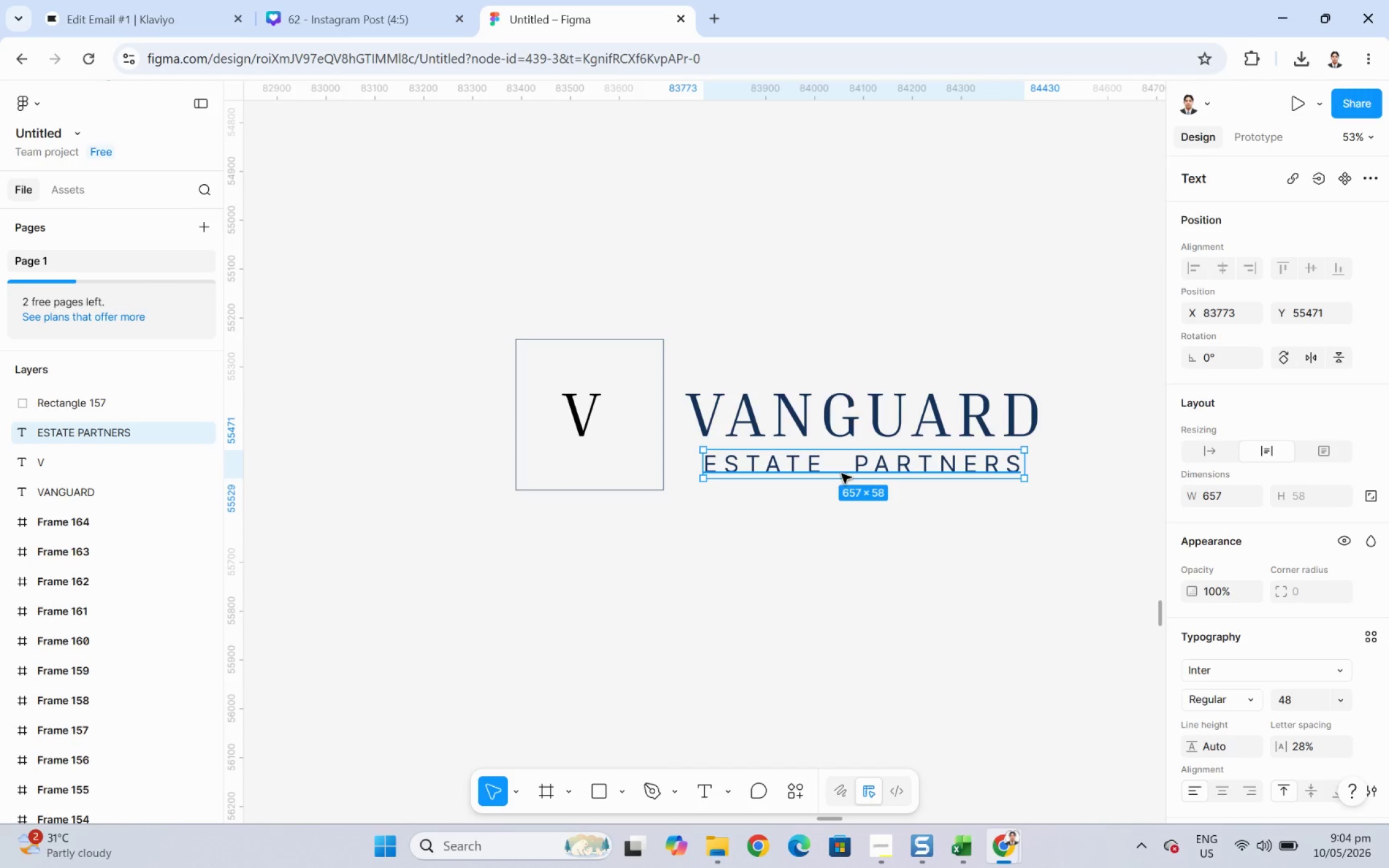 
key(ArrowRight)
 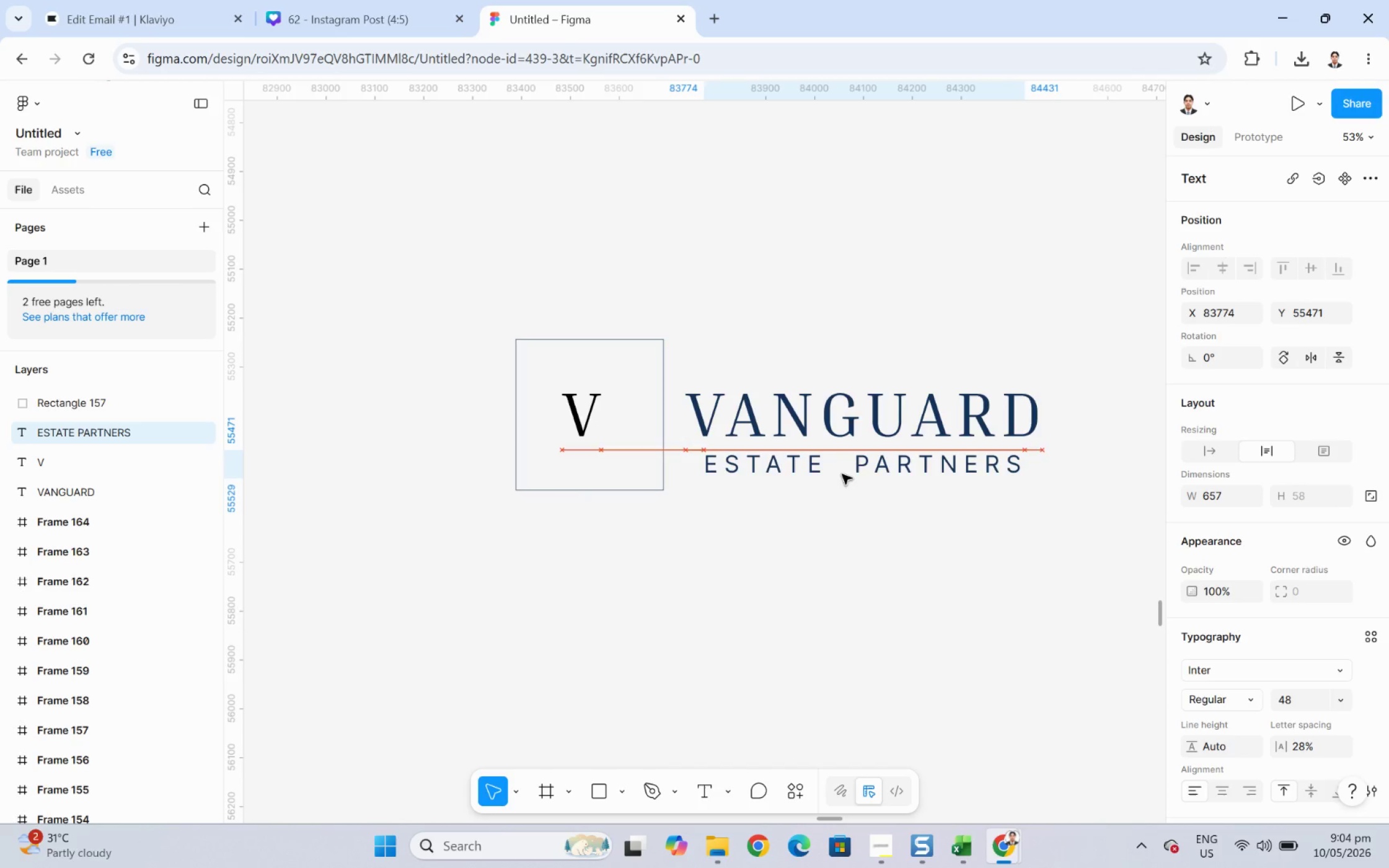 
key(ArrowRight)
 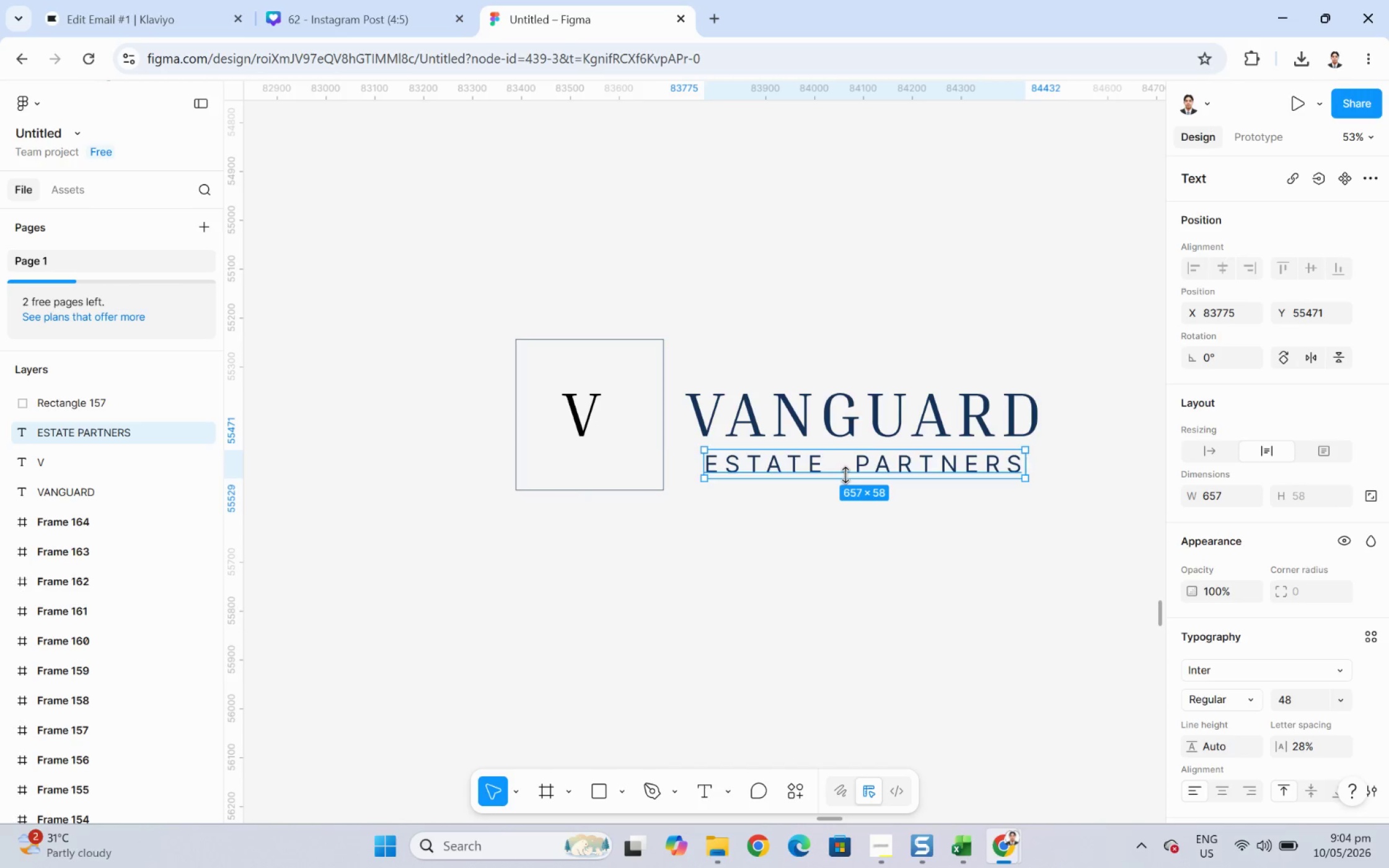 
key(ArrowRight)
 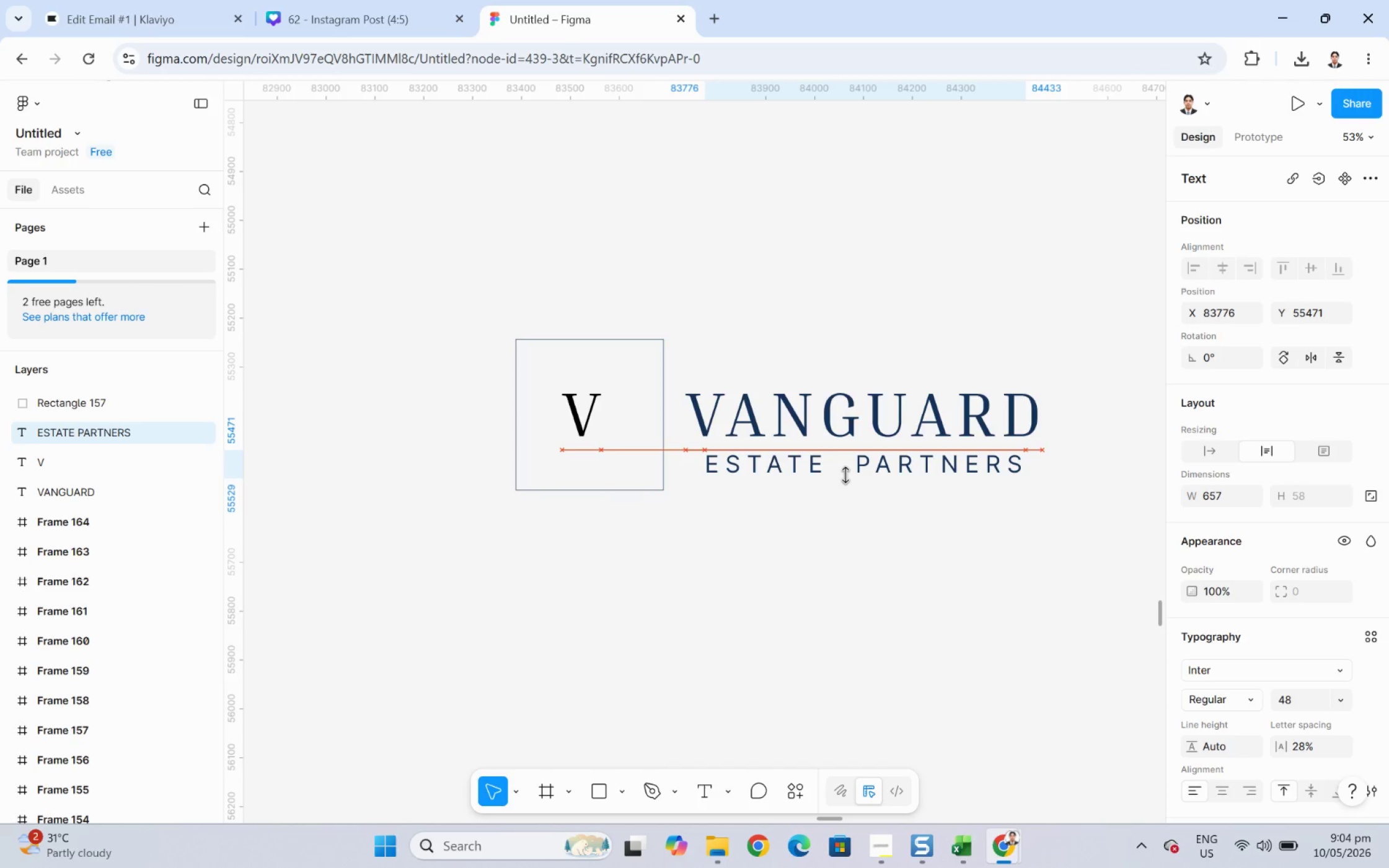 
key(ArrowRight)
 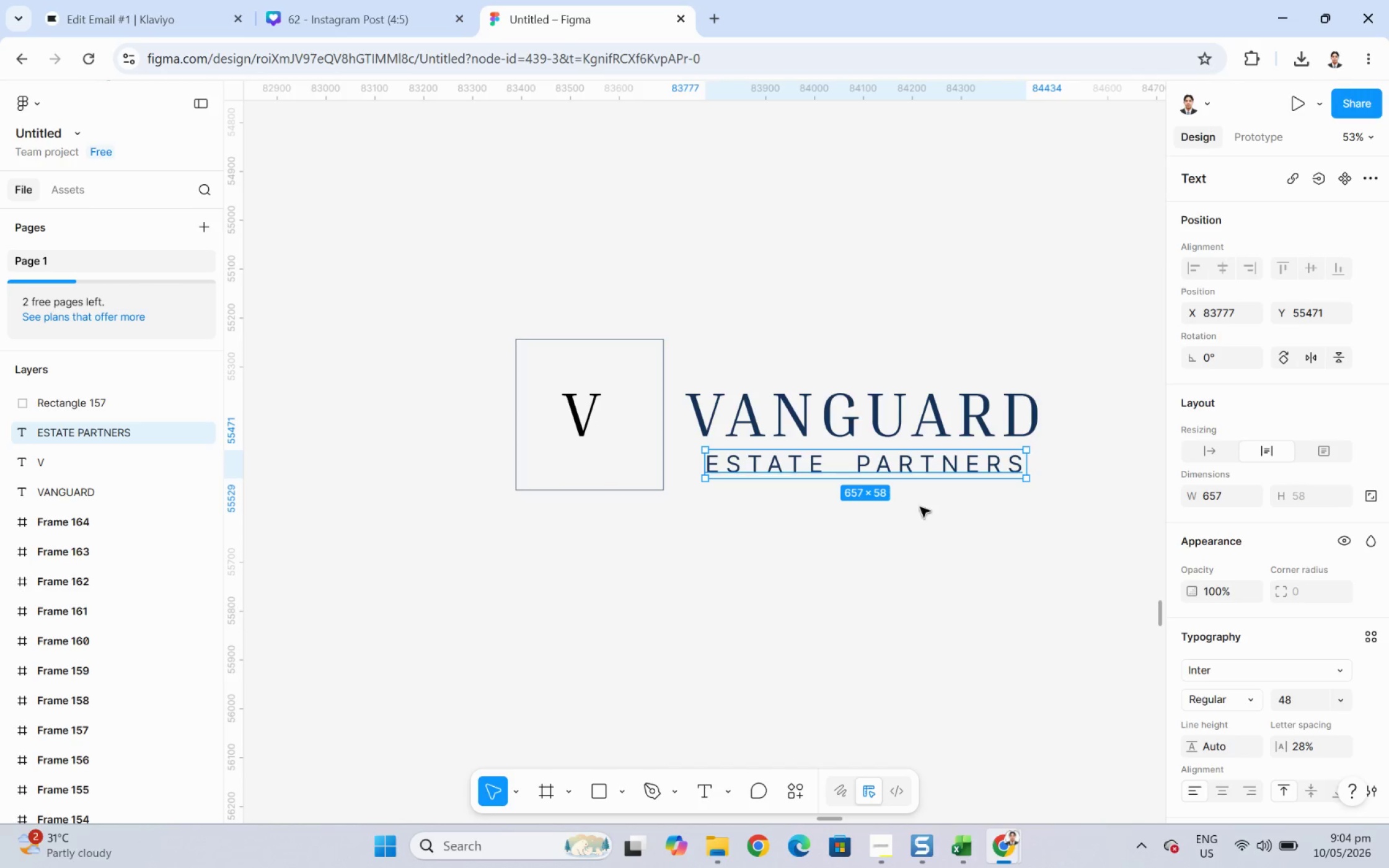 
key(ArrowRight)
 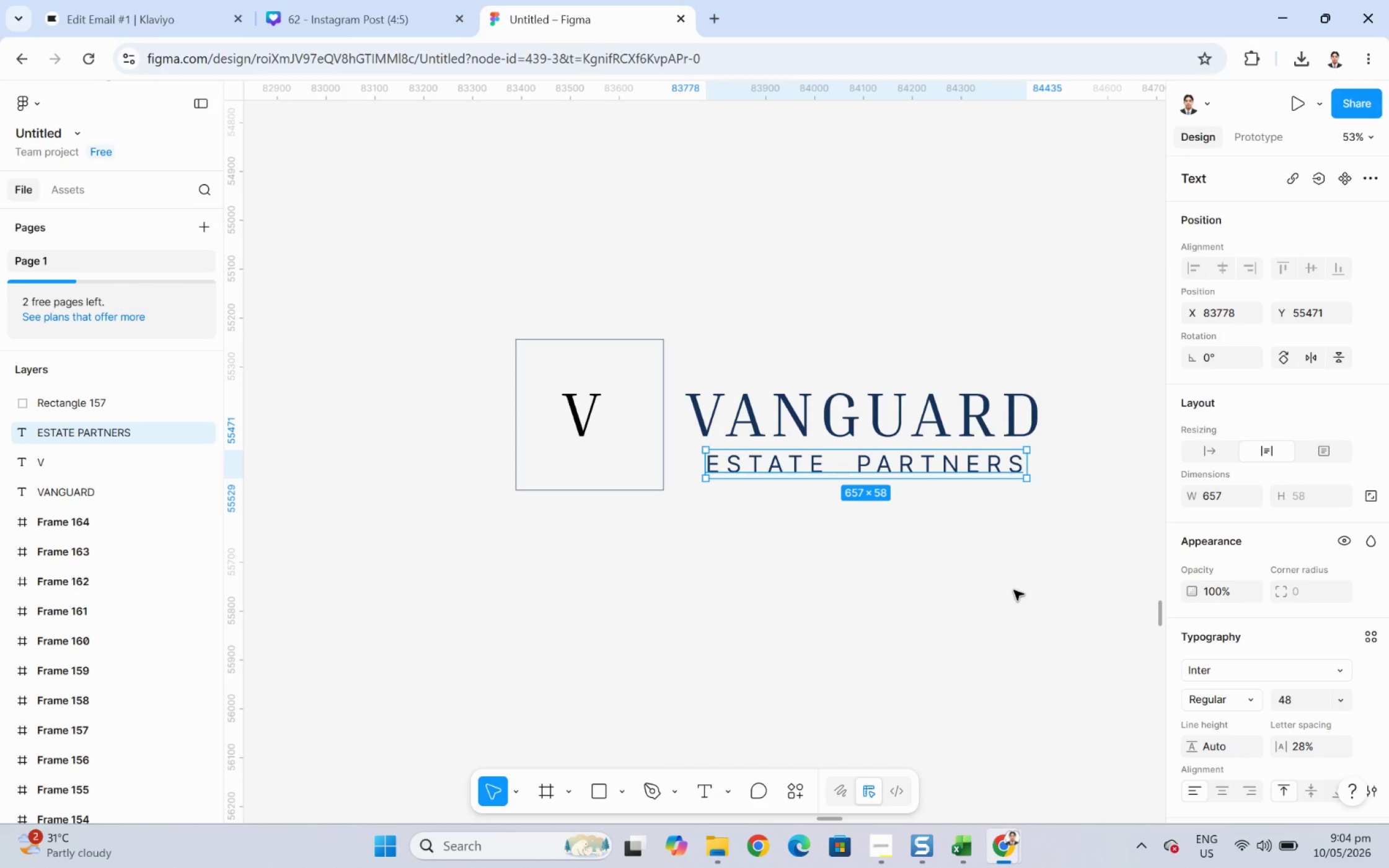 
left_click([1013, 590])
 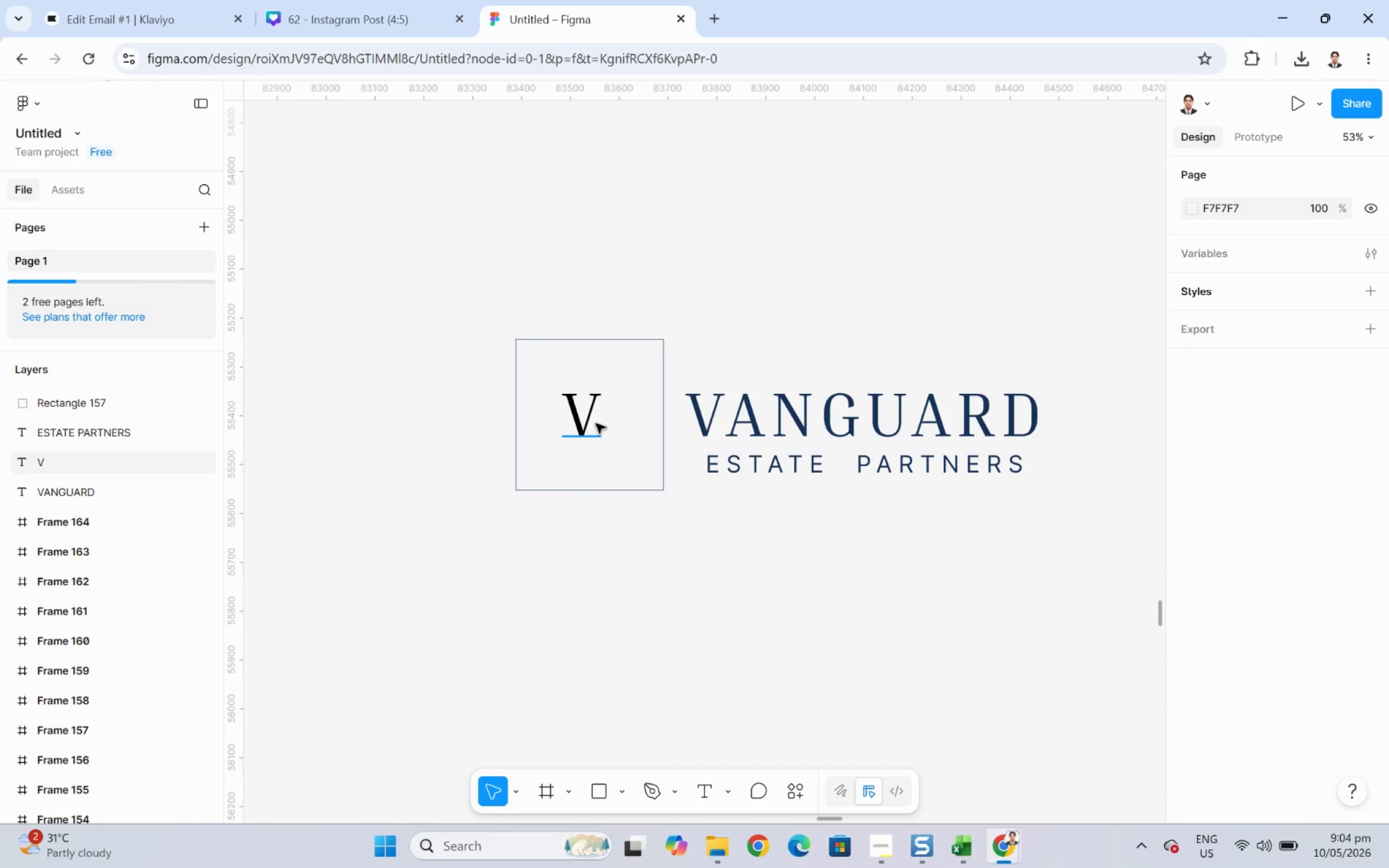 
left_click([593, 423])
 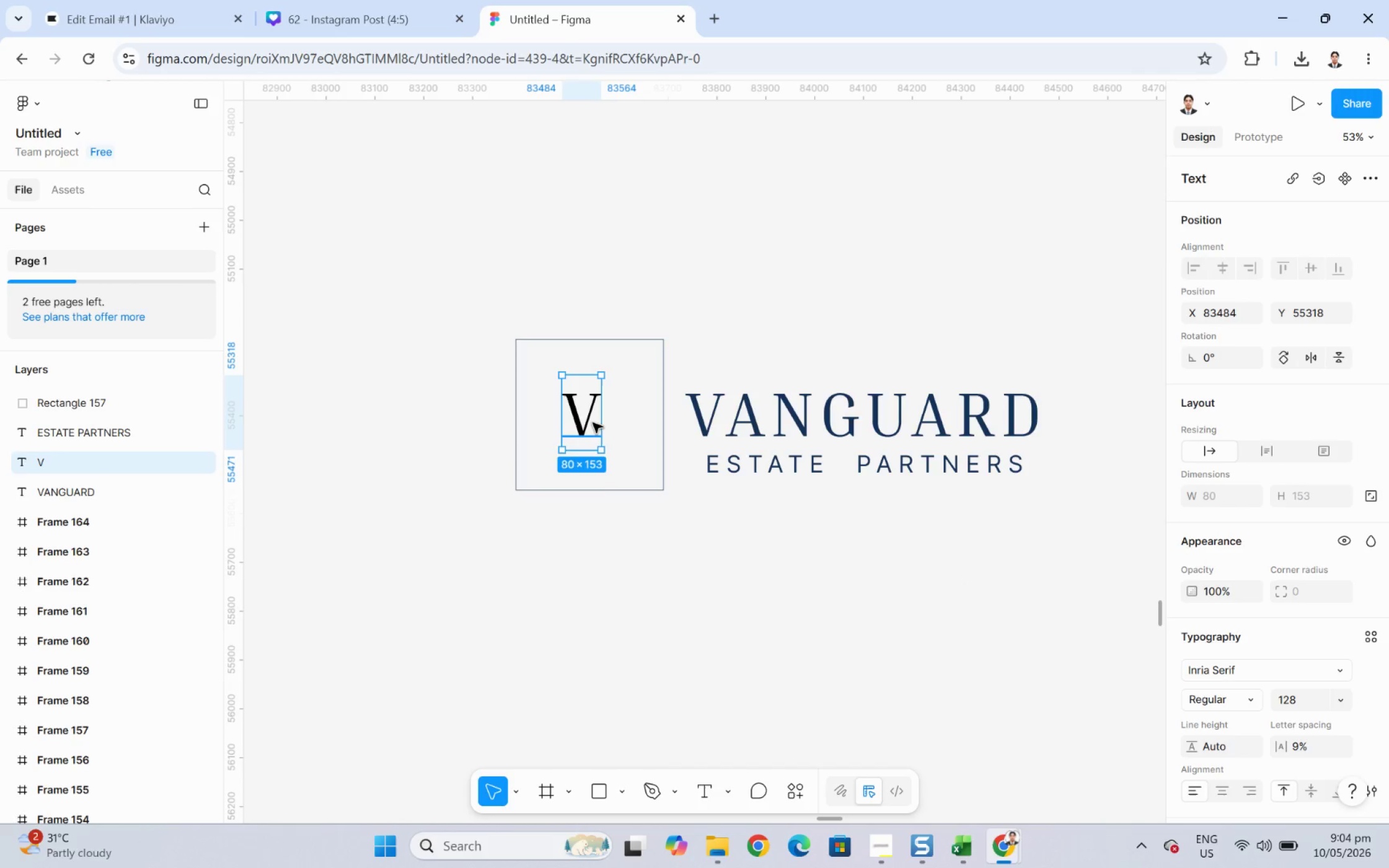 
double_click([593, 423])
 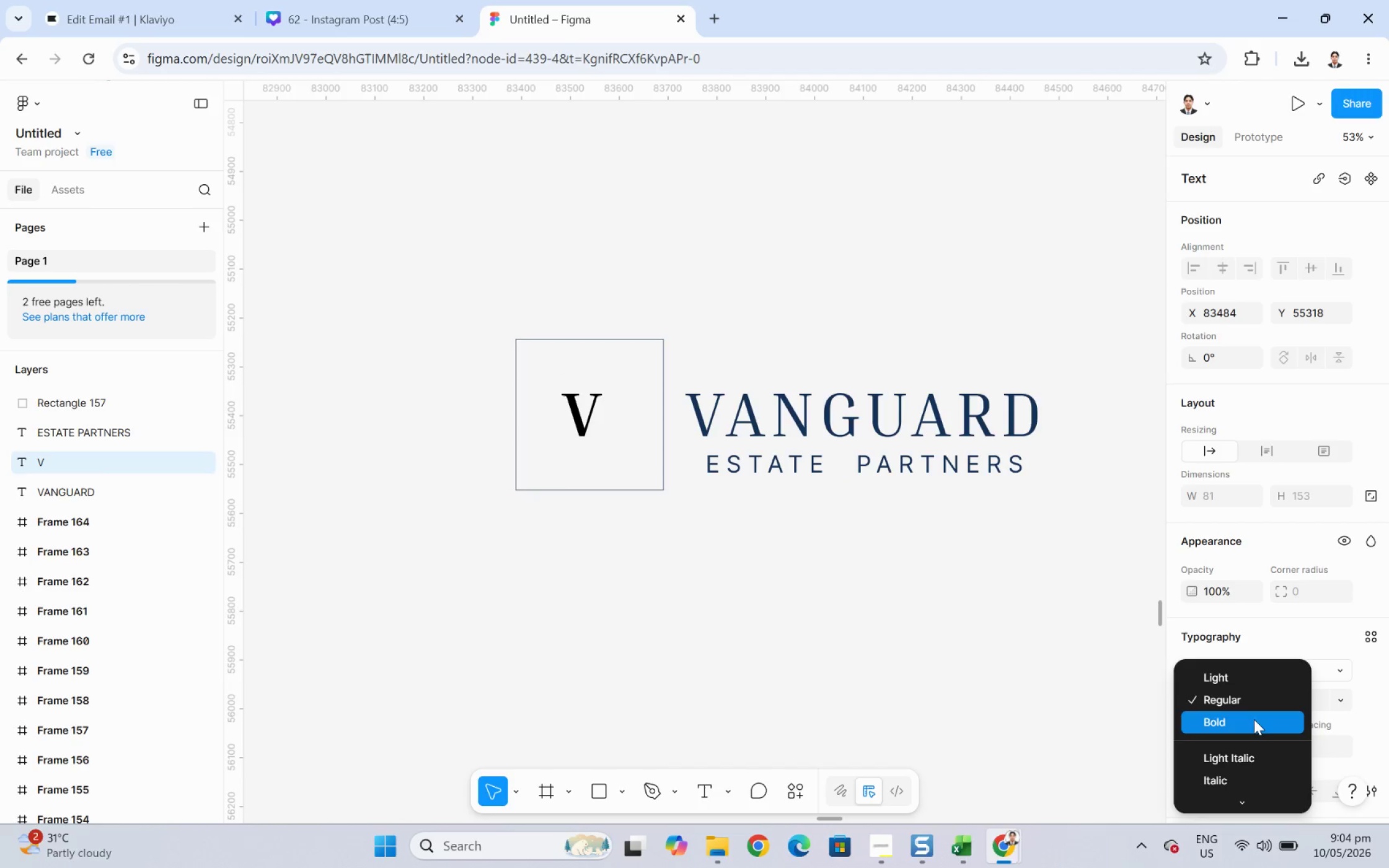 
left_click([1253, 719])
 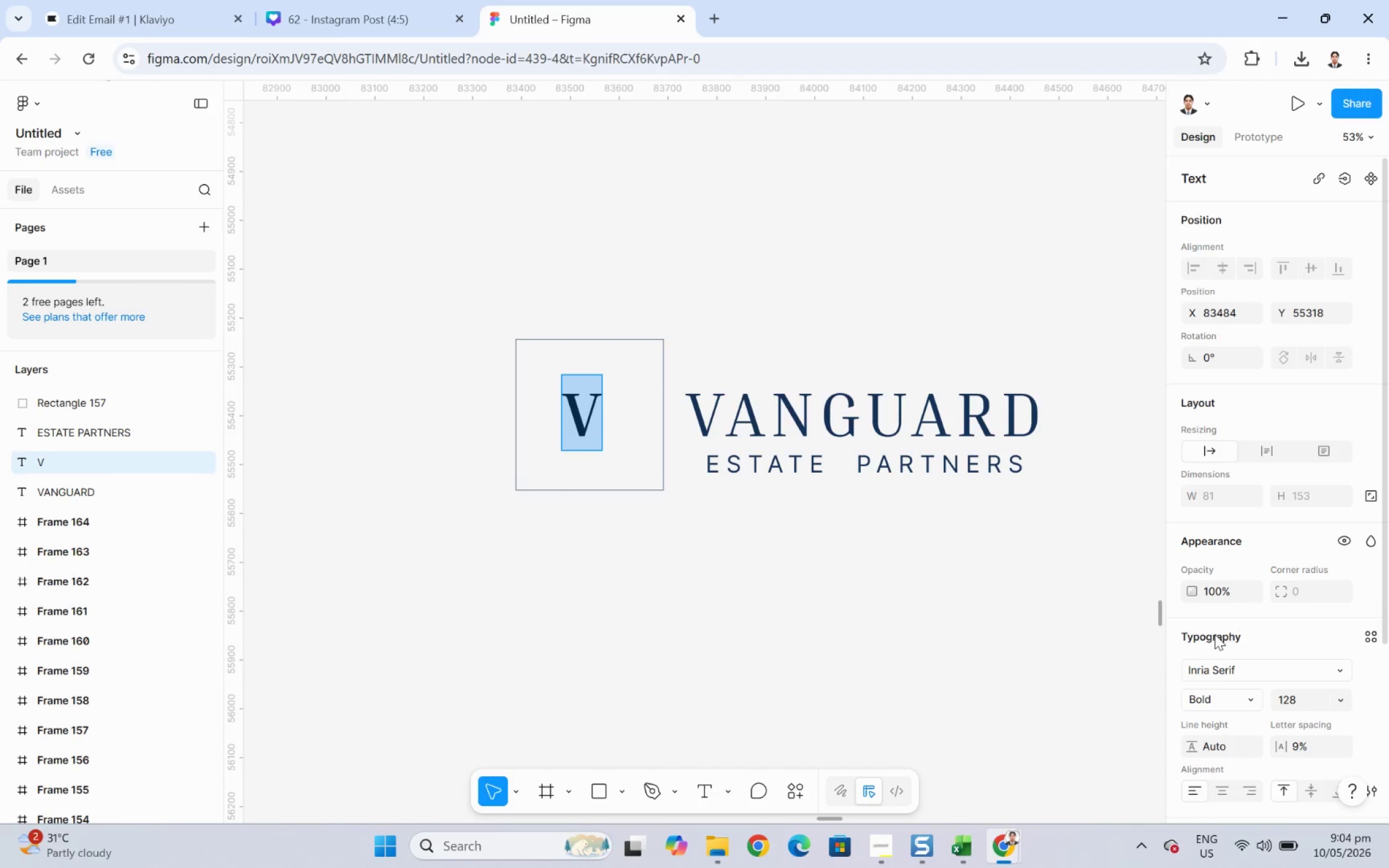 
wait(5.1)
 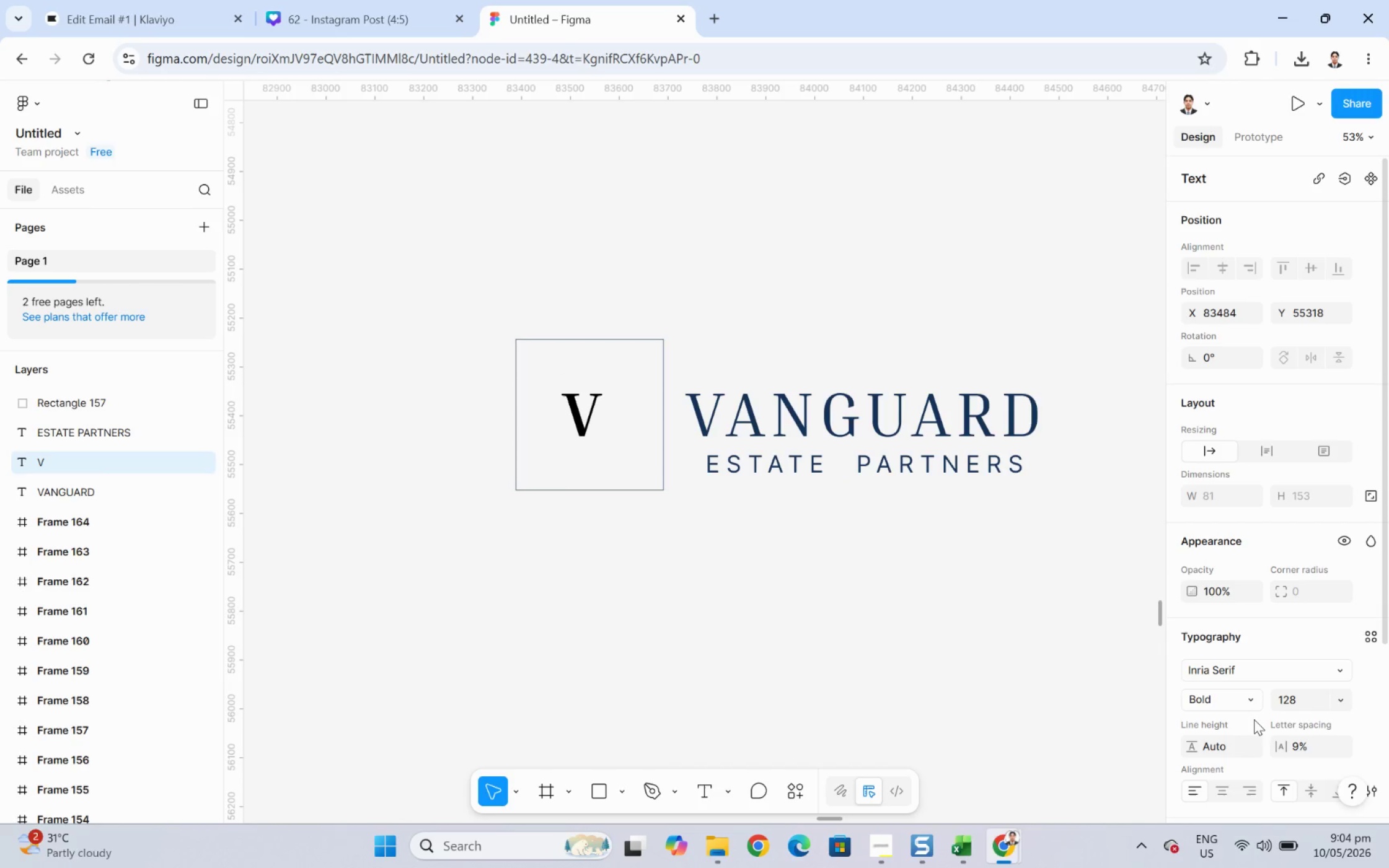 
scroll: coordinate [1236, 743], scroll_direction: down, amount: 4.0
 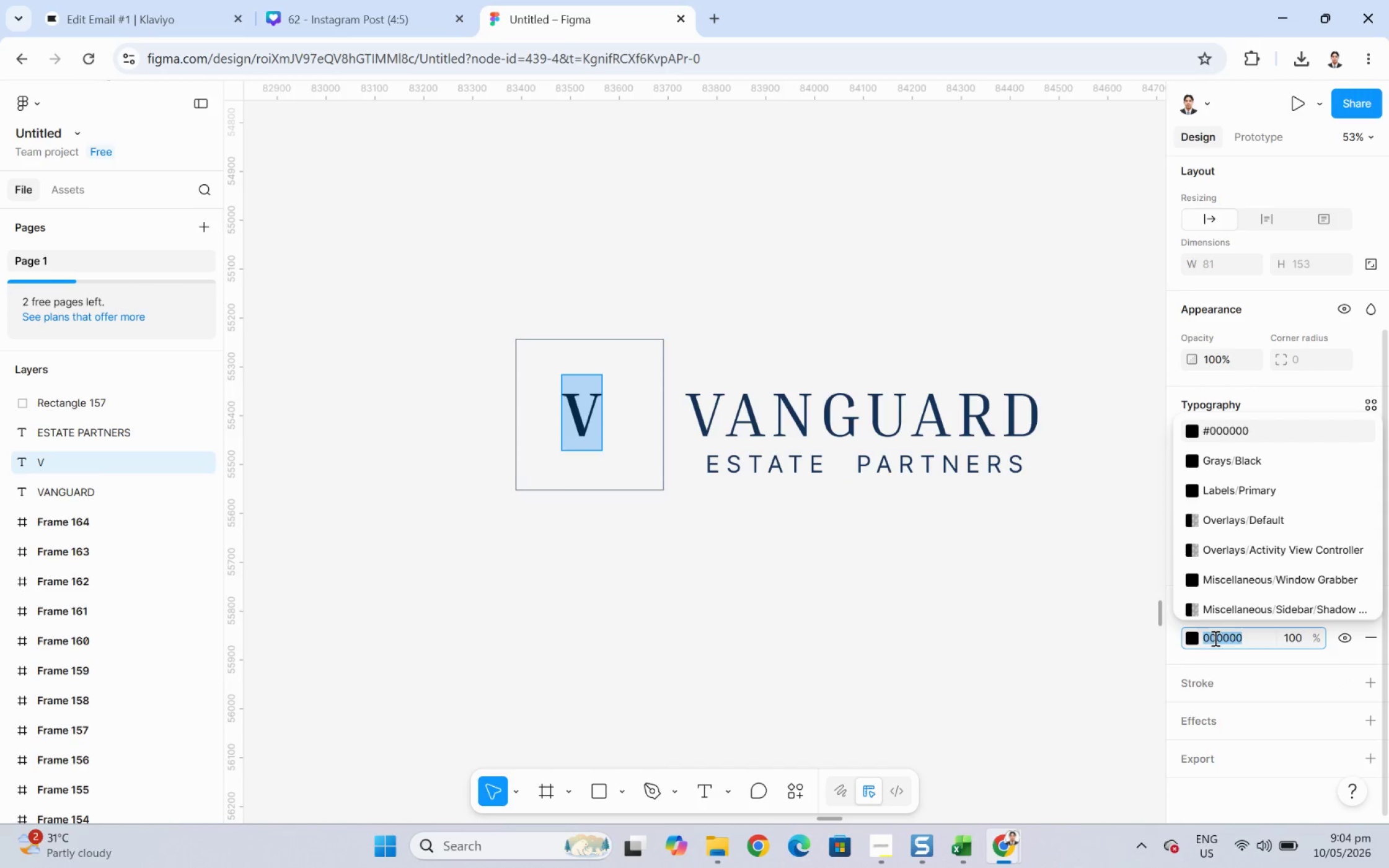 
key(Control+ControlLeft)
 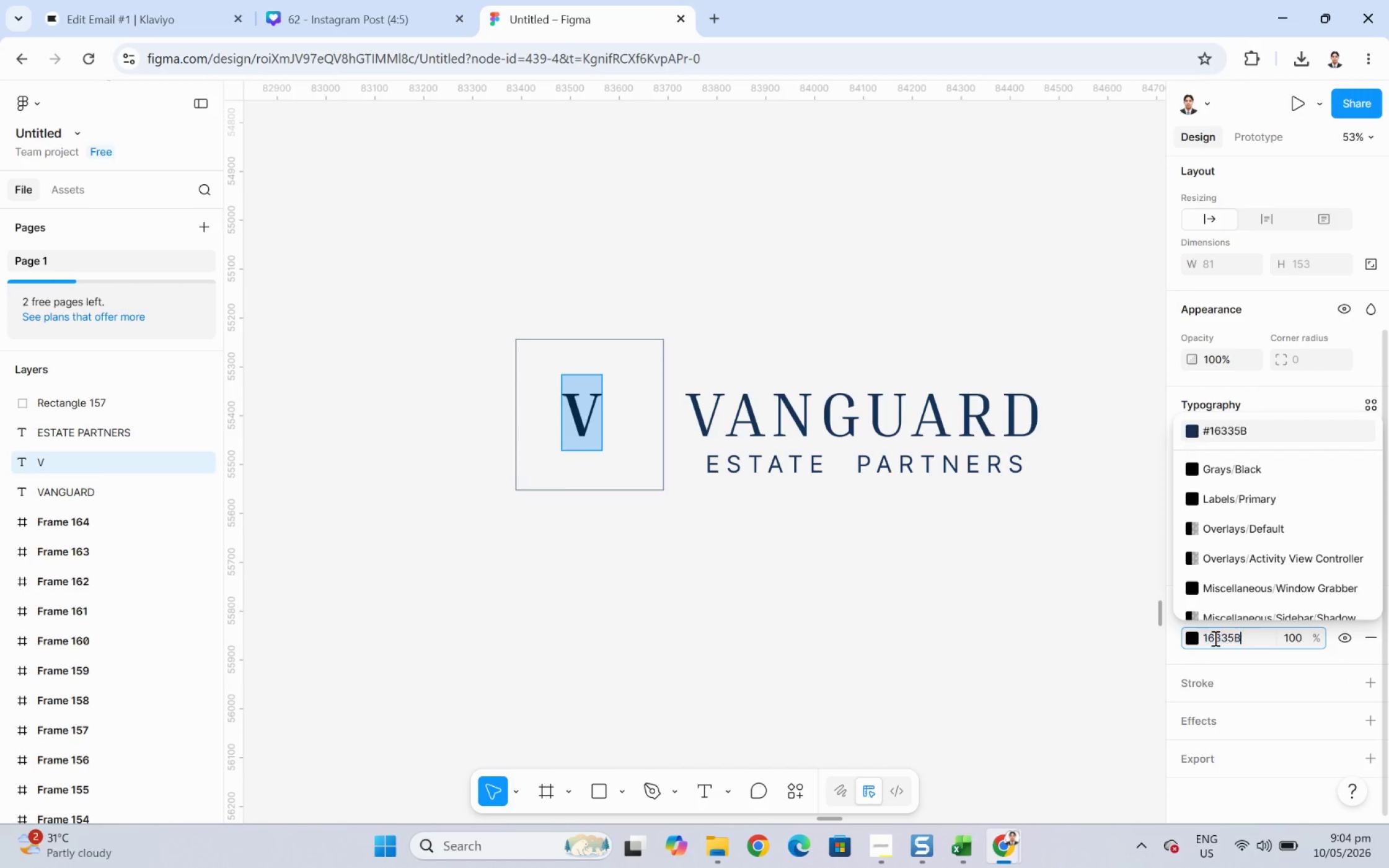 
key(Control+V)
 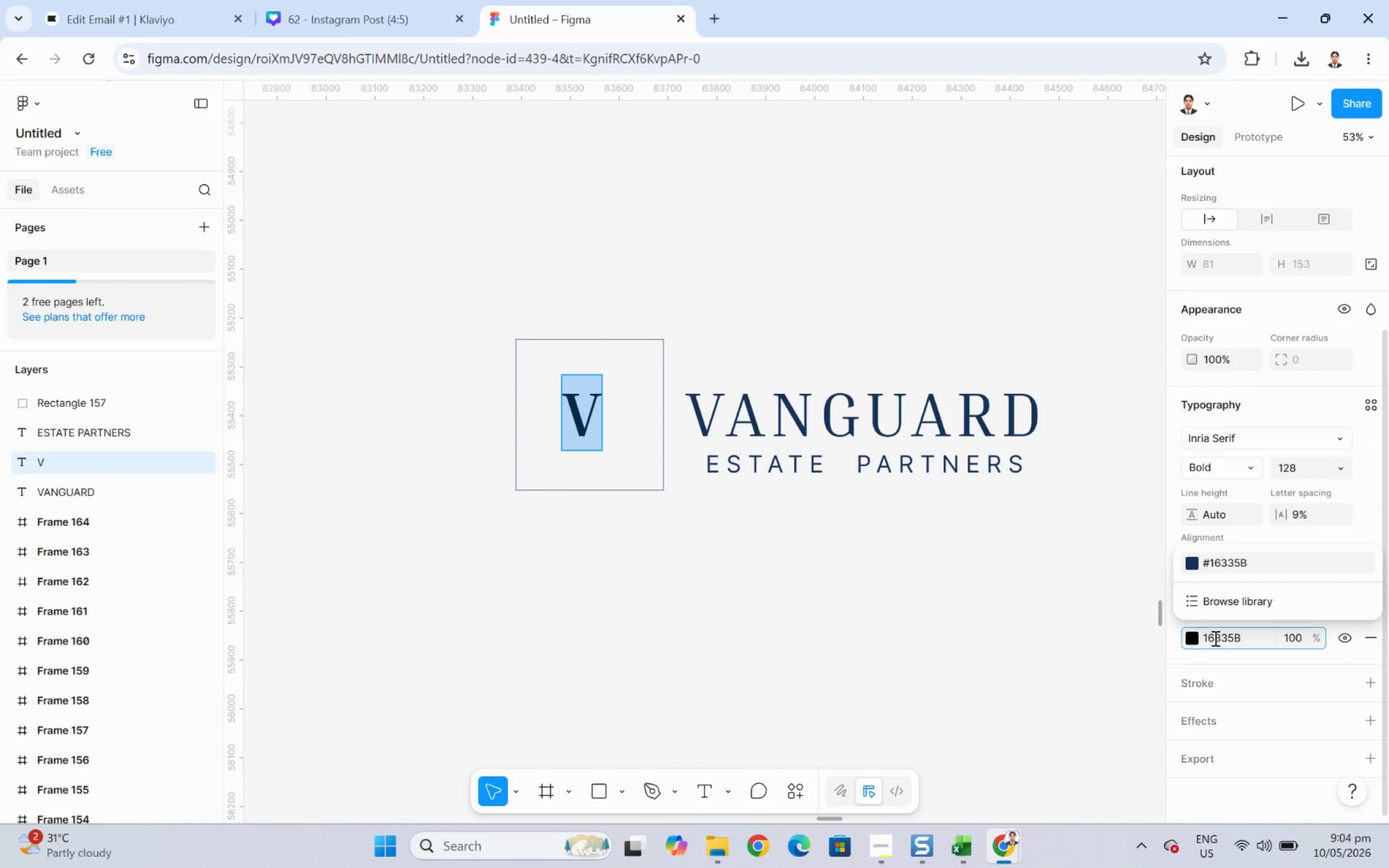 
key(Enter)
 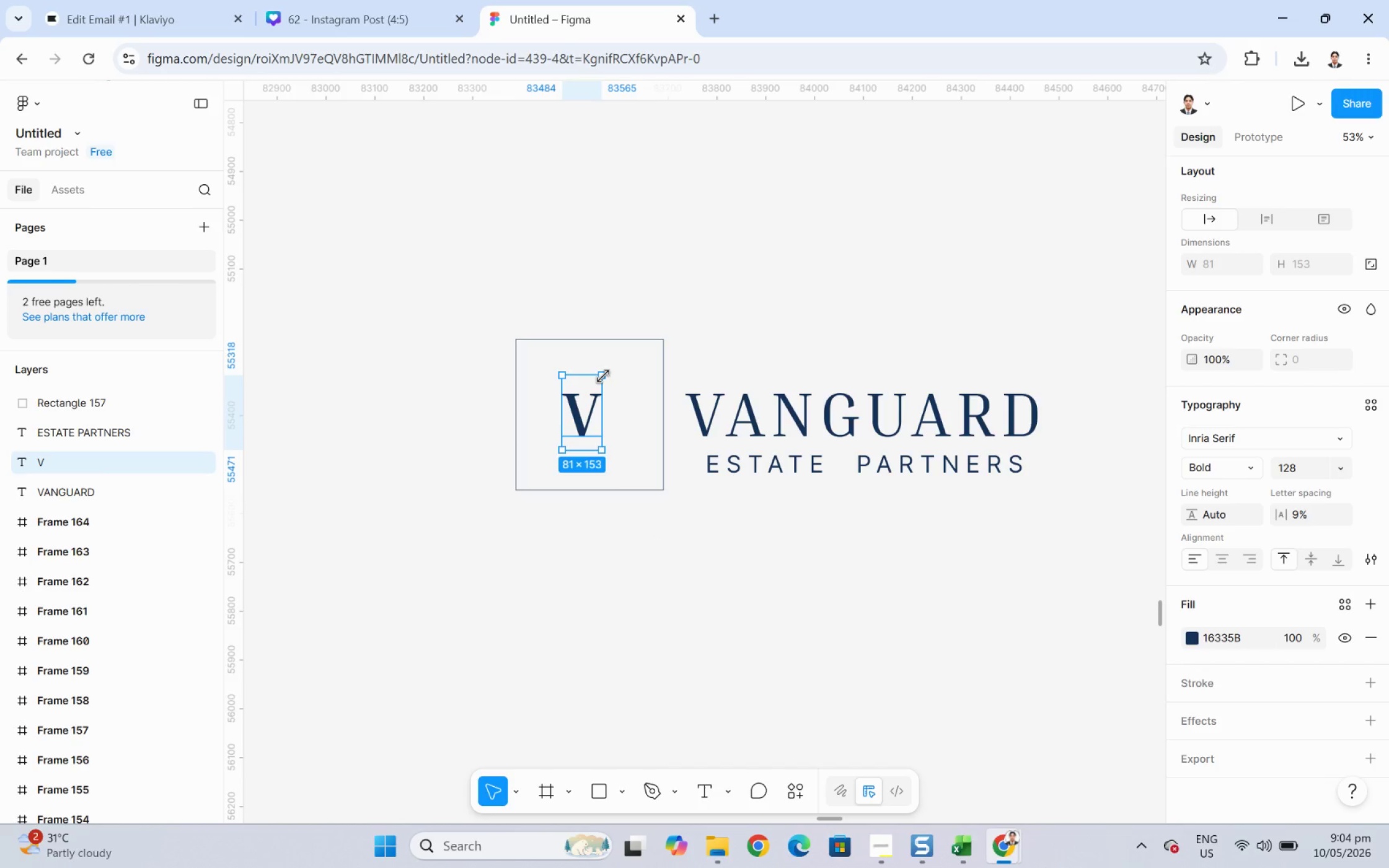 
double_click([594, 399])
 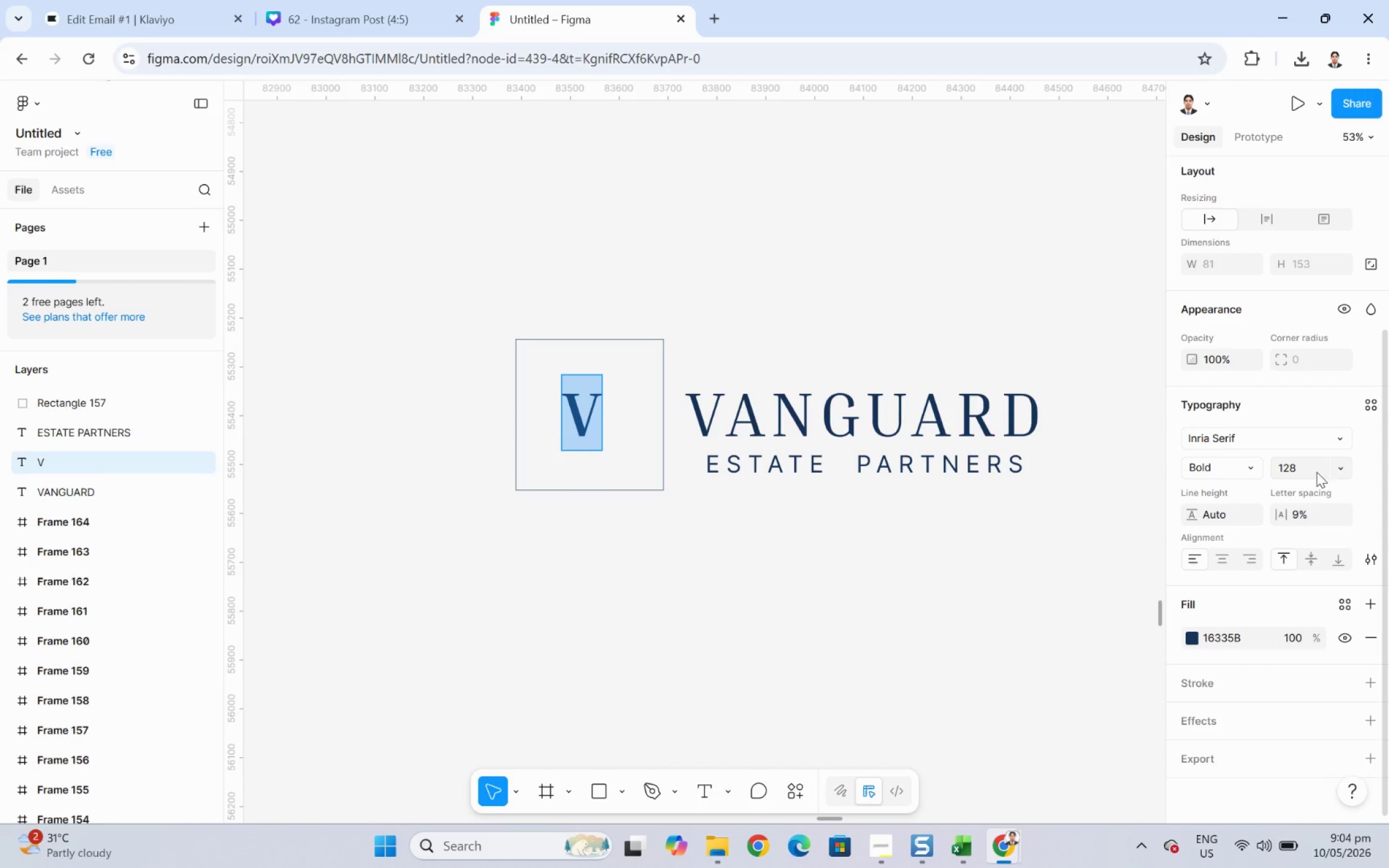 
double_click([1312, 468])
 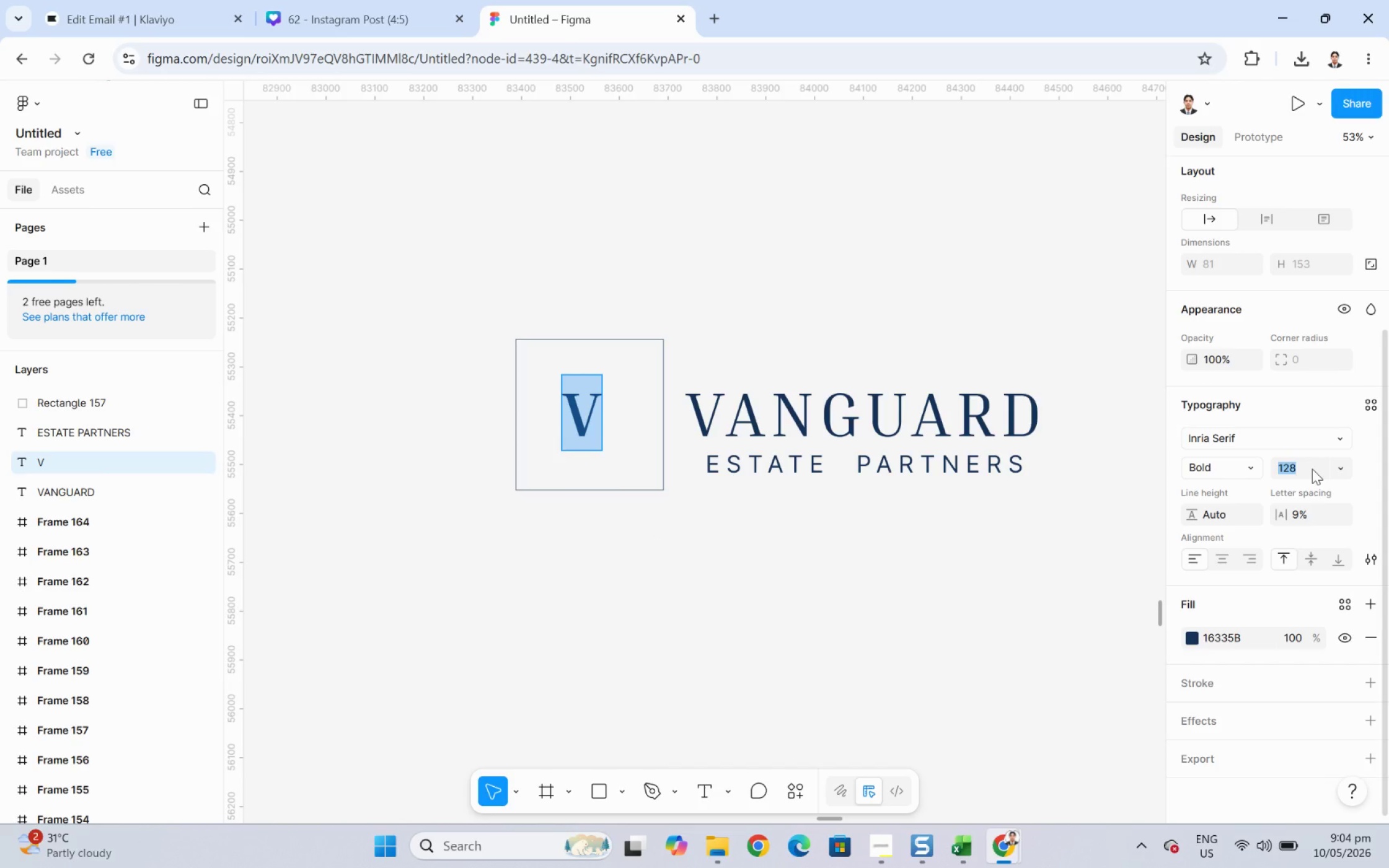 
key(Numpad2)
 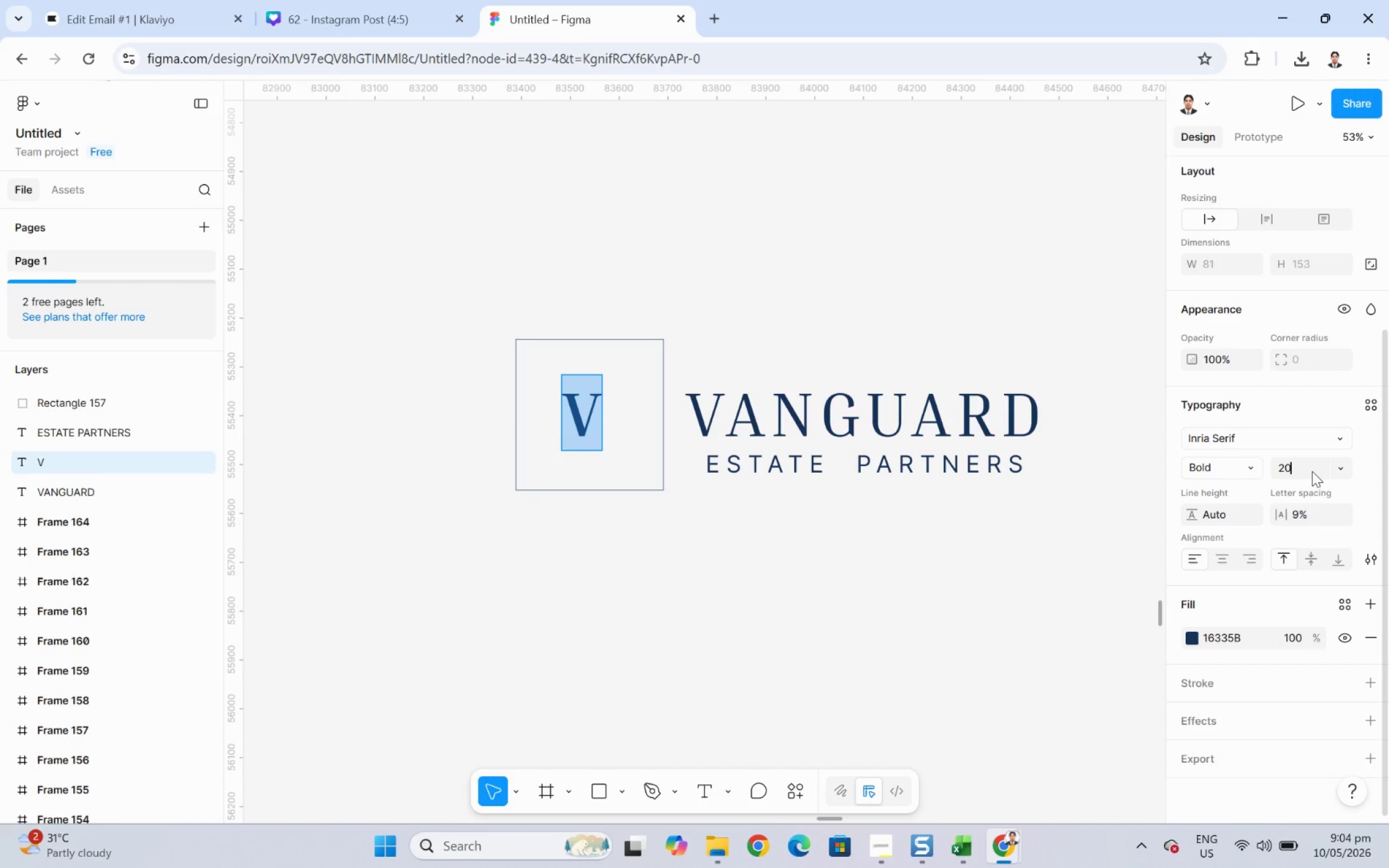 
key(Numpad0)
 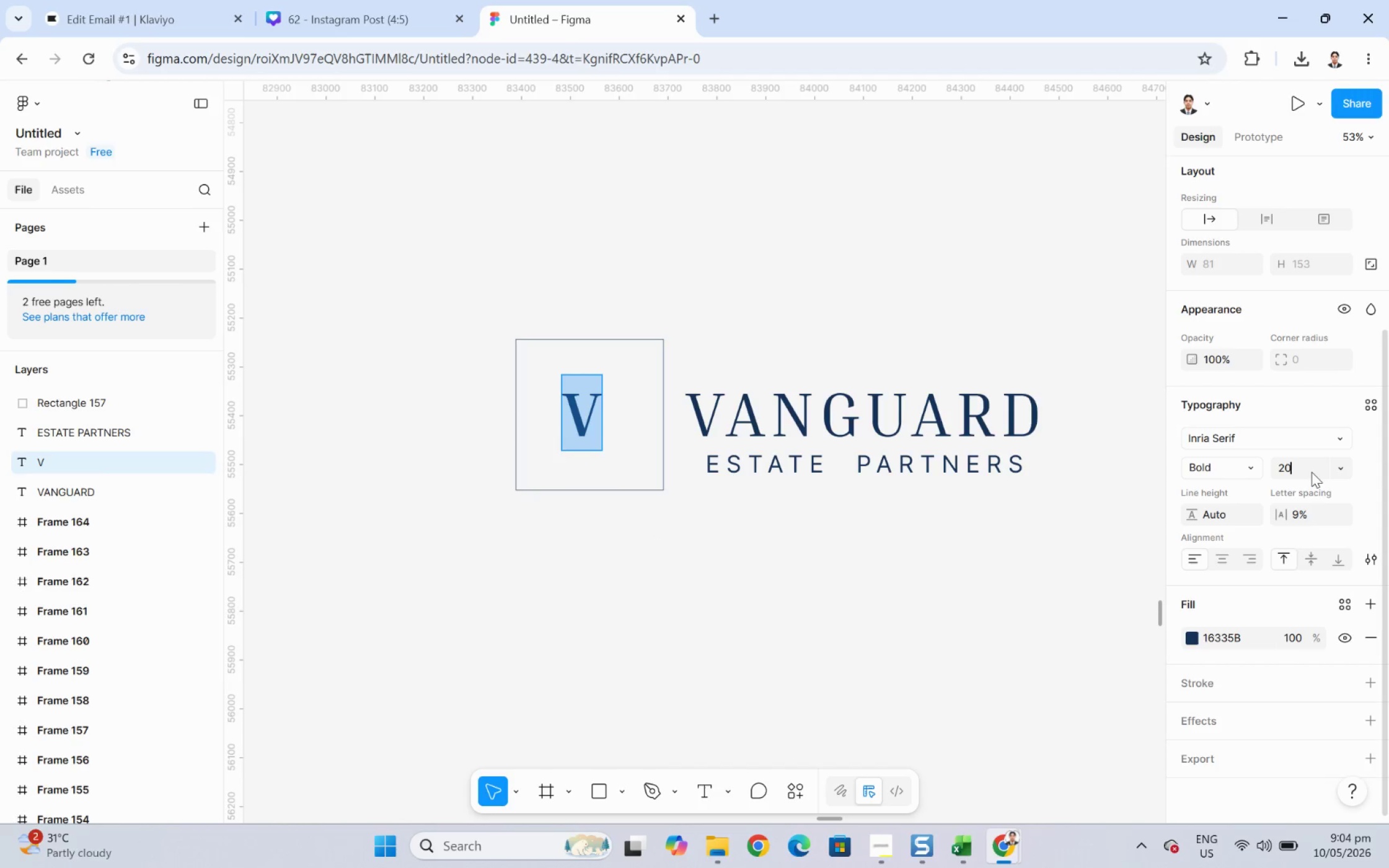 
key(Numpad0)
 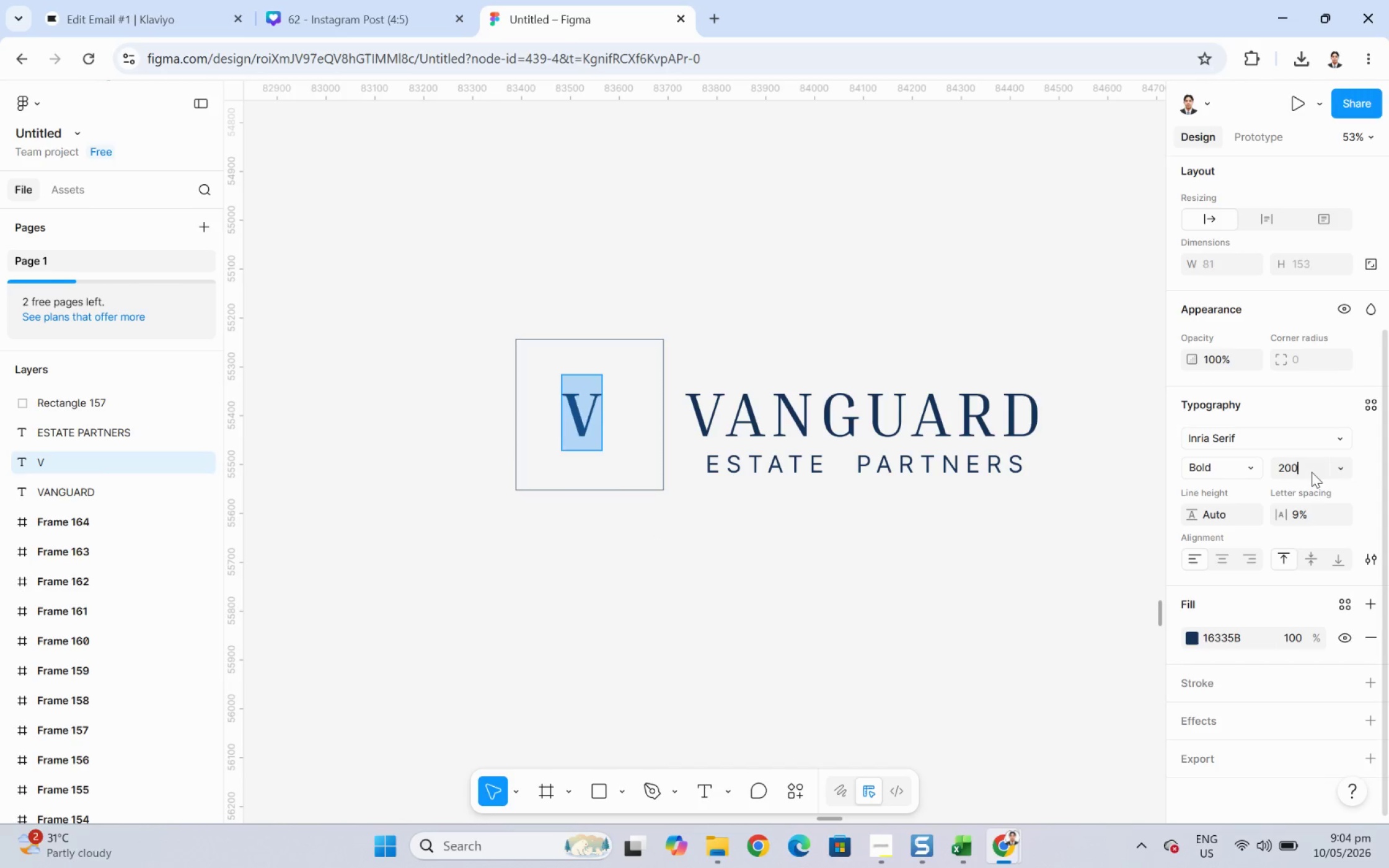 
key(Enter)
 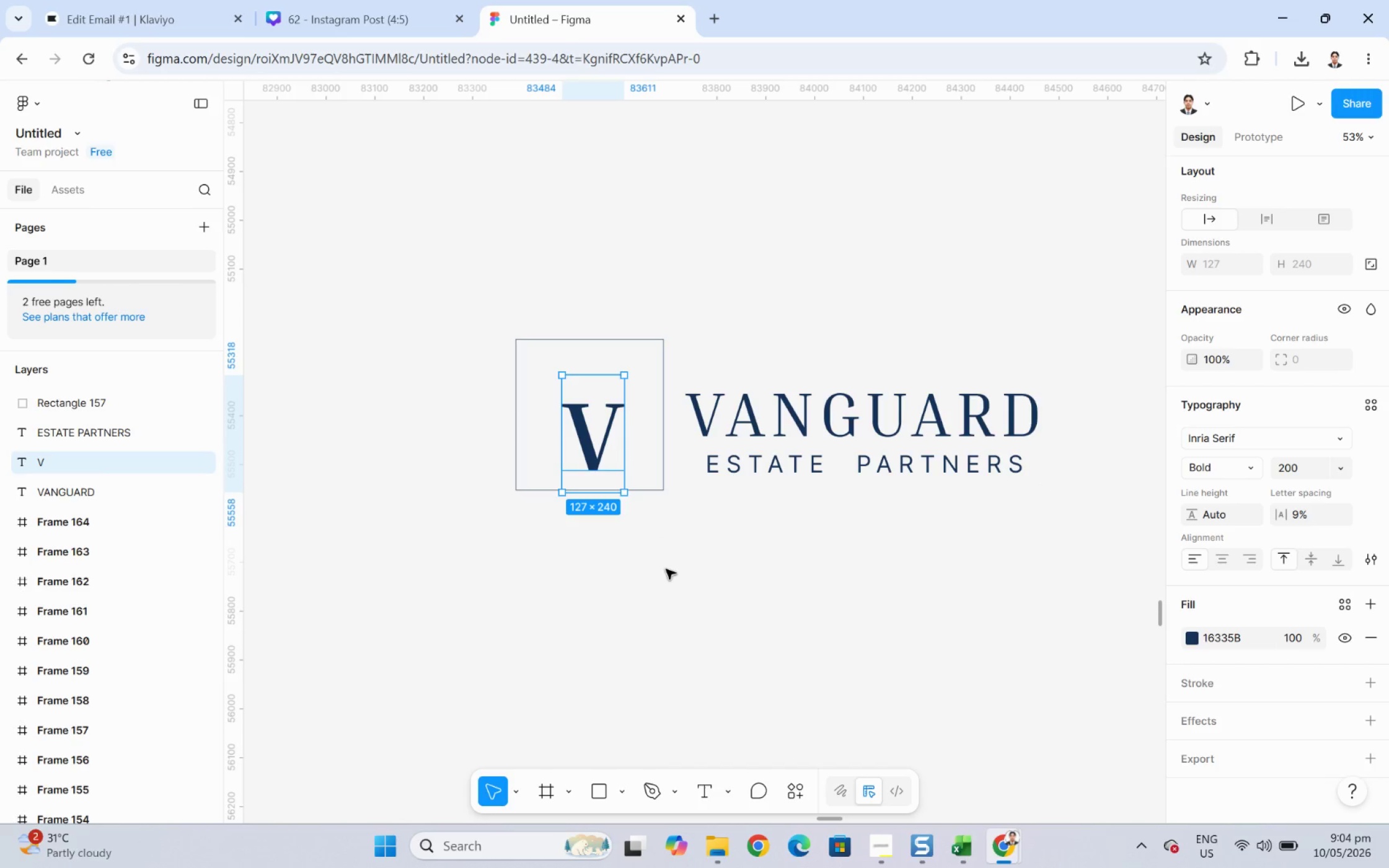 
left_click_drag(start_coordinate=[598, 437], to_coordinate=[596, 418])
 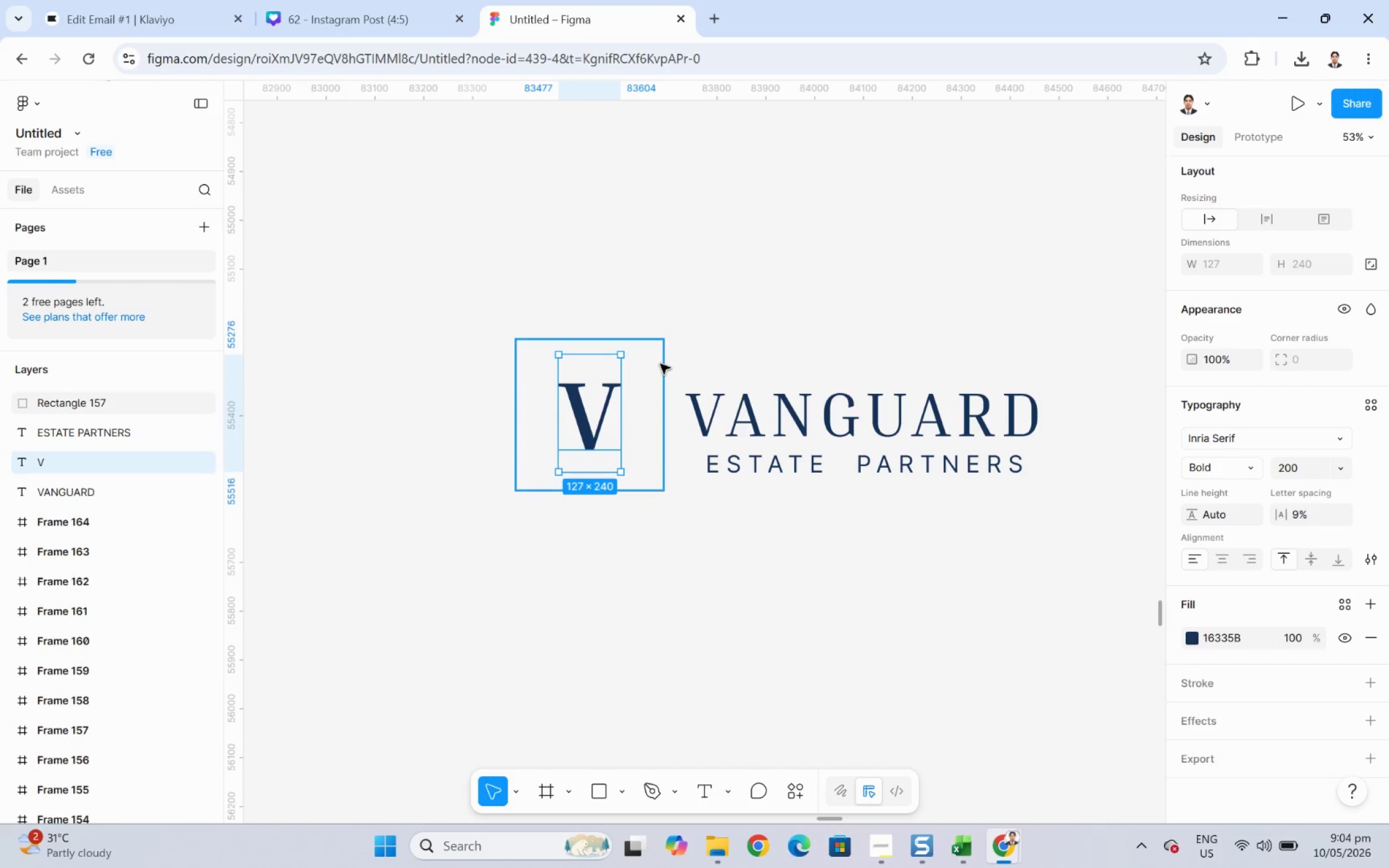 
left_click([661, 364])
 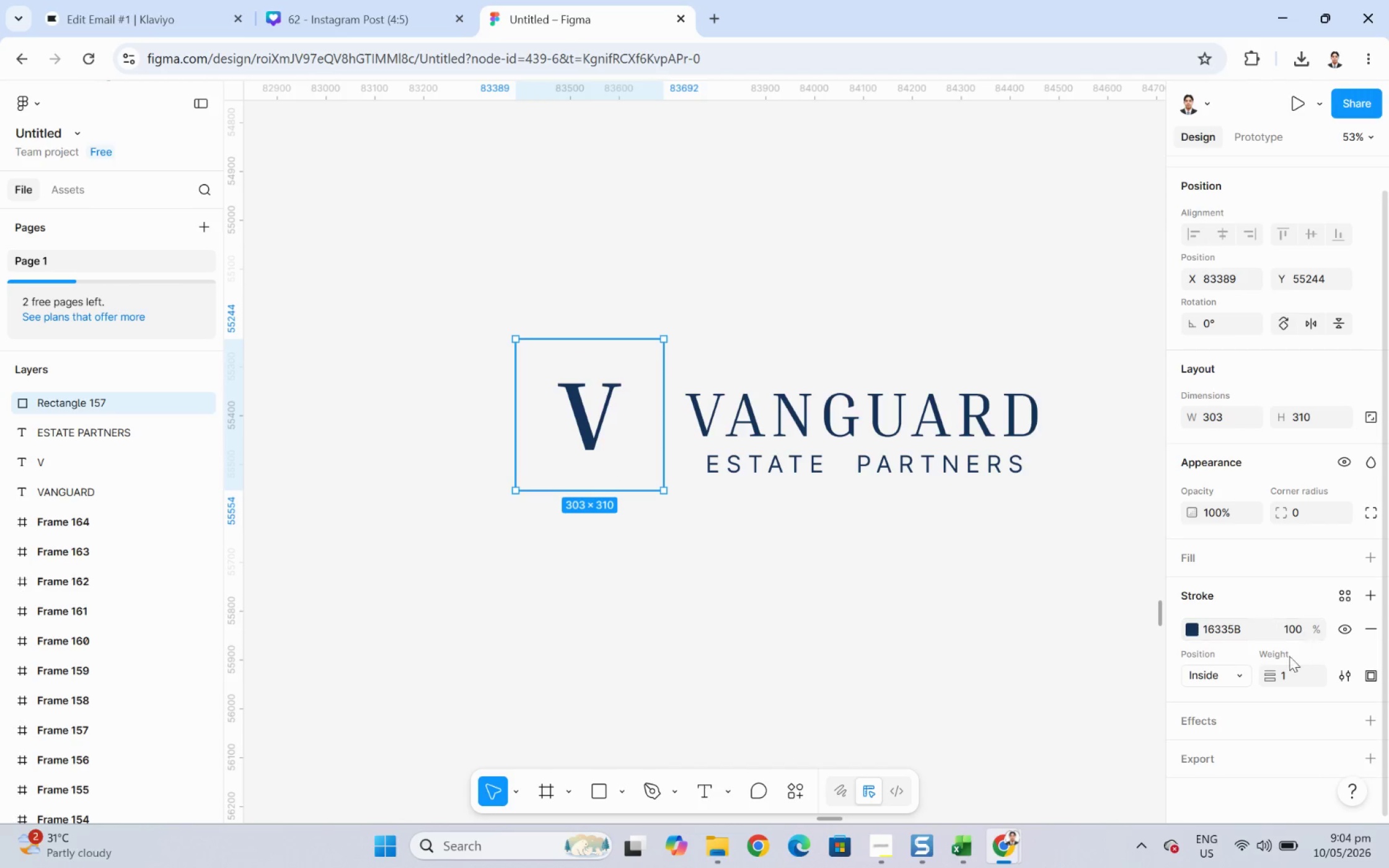 
left_click_drag(start_coordinate=[1271, 675], to_coordinate=[702, 452])
 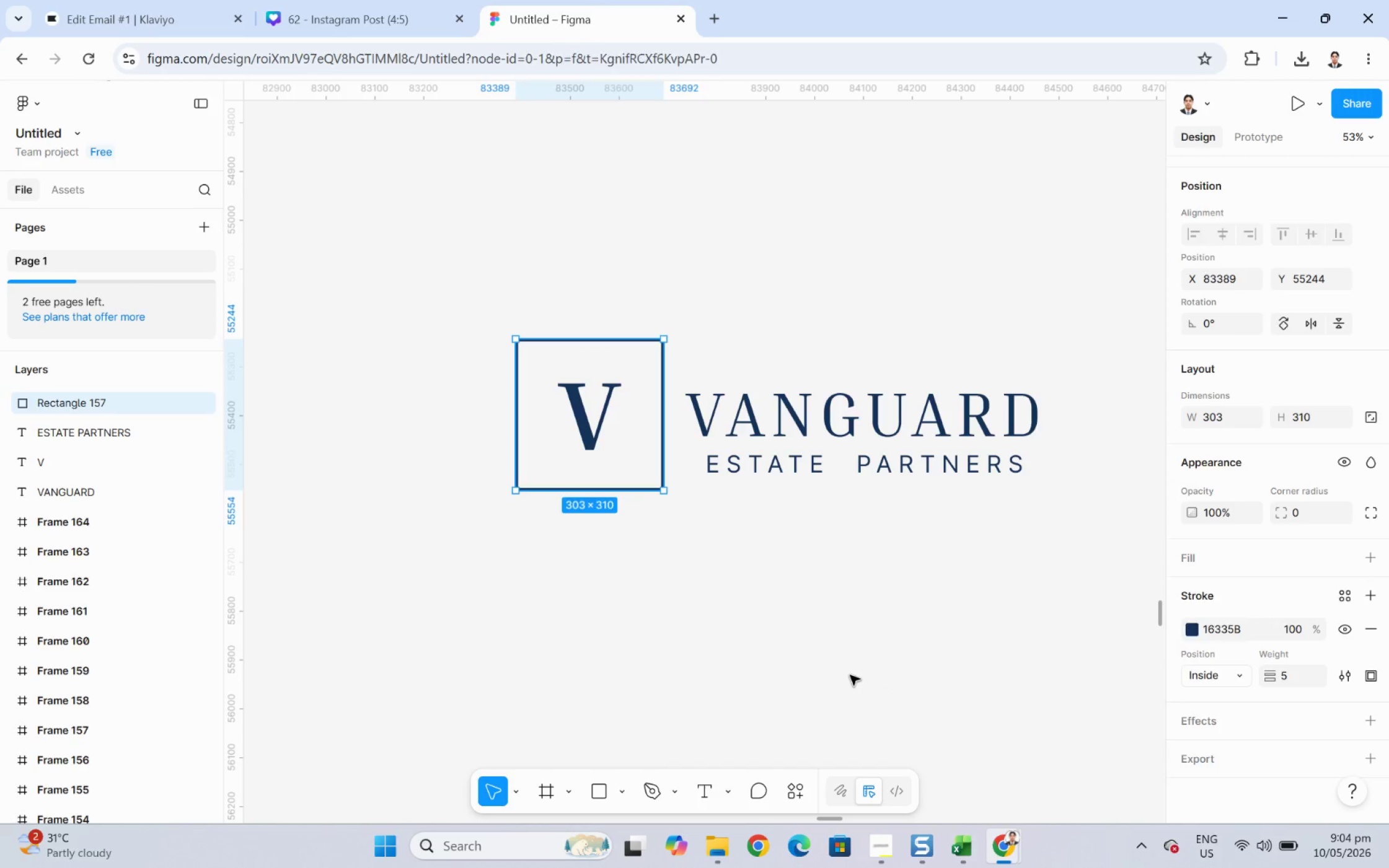 
double_click([850, 675])
 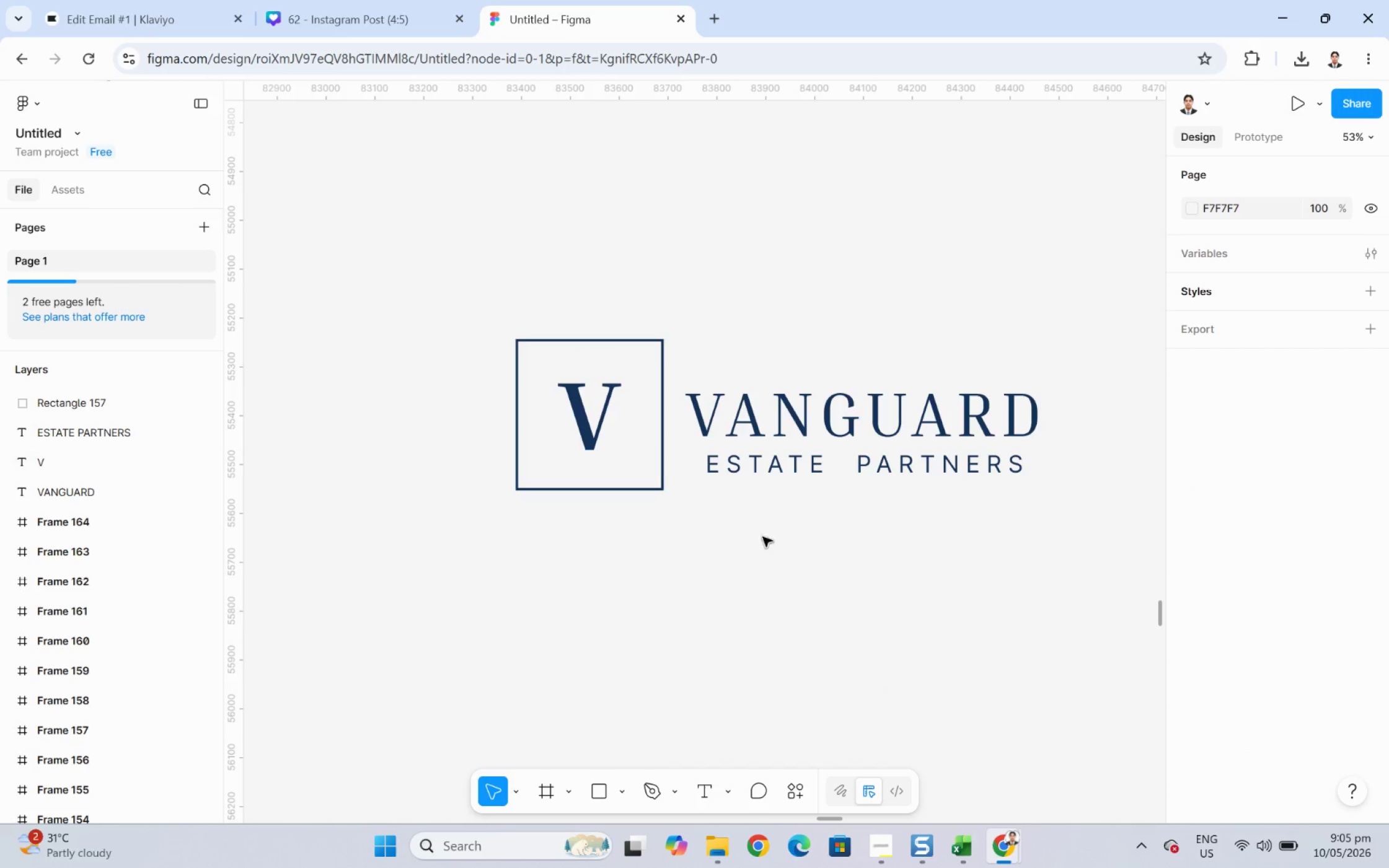 
hold_key(key=ControlLeft, duration=1.23)
scroll: coordinate [1013, 543], scroll_direction: none, amount: 0.0
 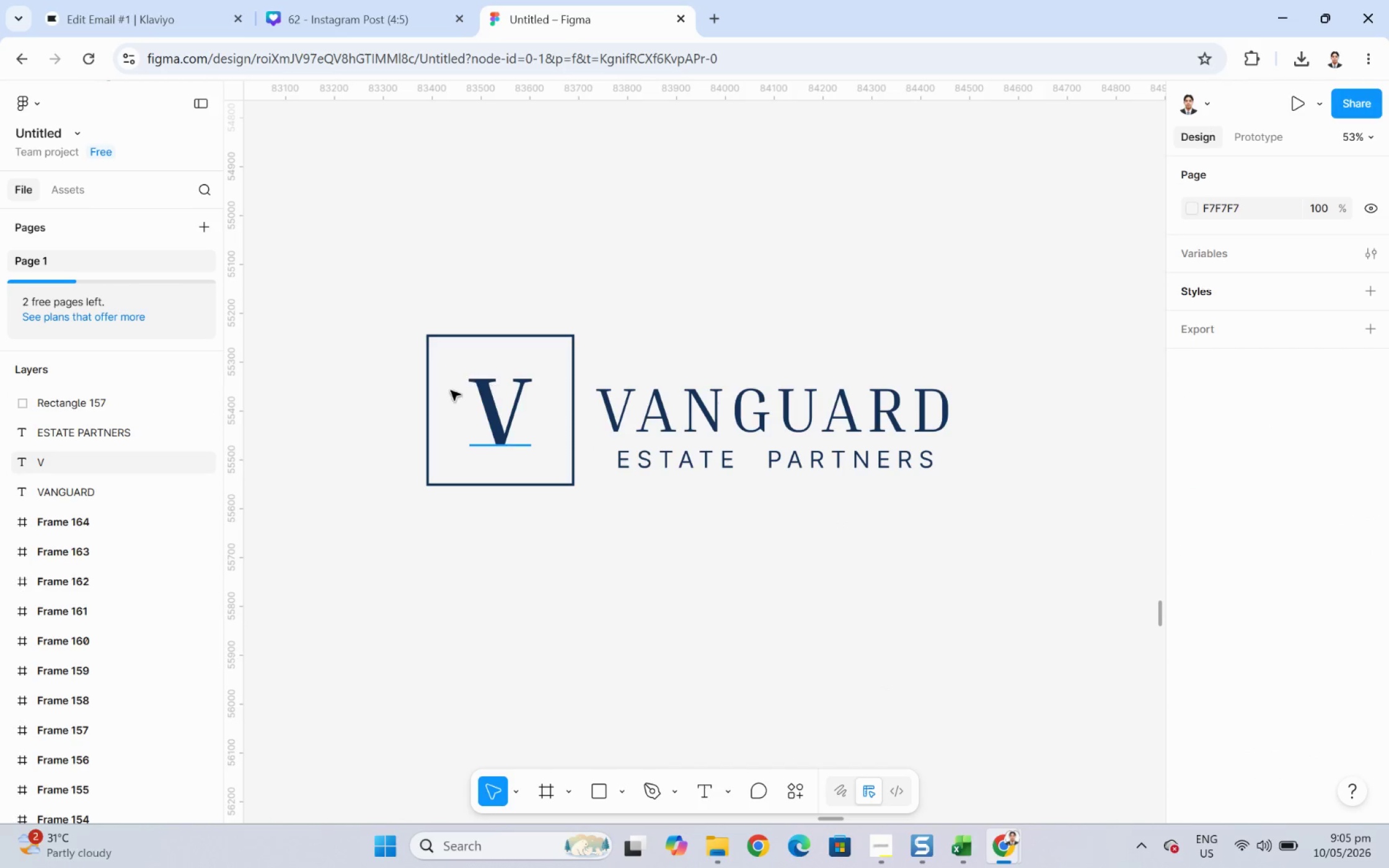 
left_click_drag(start_coordinate=[507, 400], to_coordinate=[503, 401])
 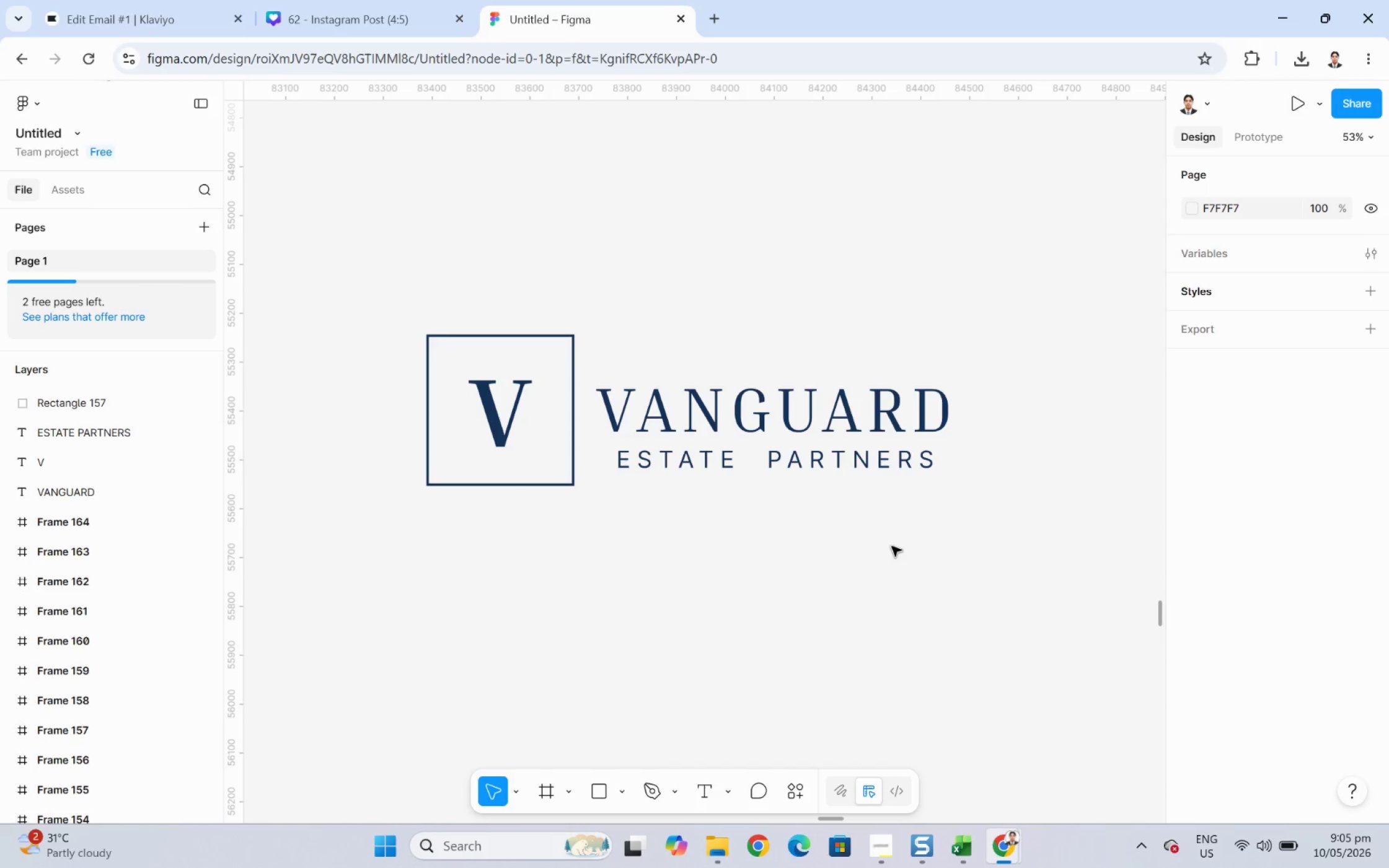 
left_click_drag(start_coordinate=[387, 312], to_coordinate=[974, 505])
 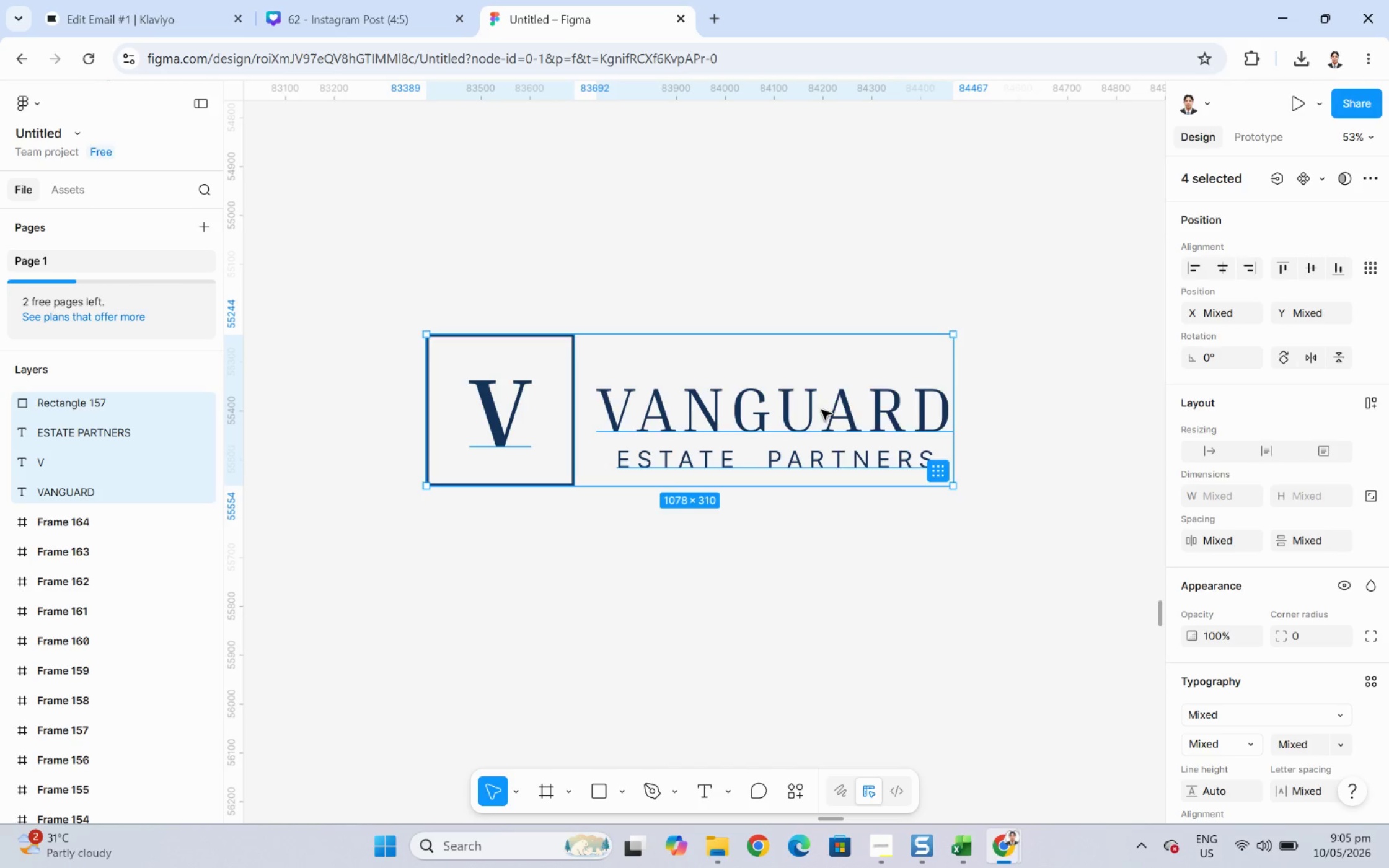 
right_click([821, 410])
 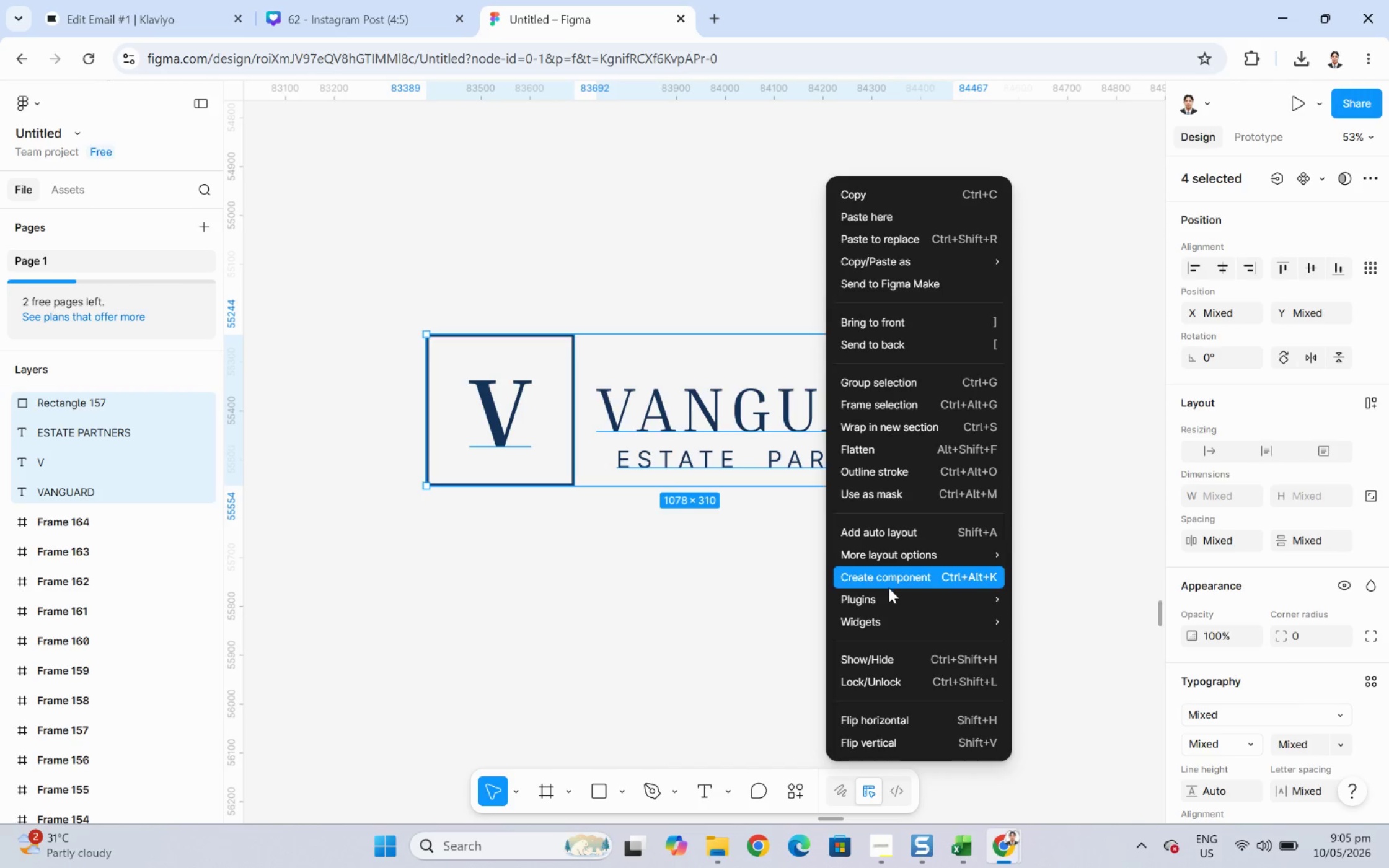 
left_click([887, 400])
 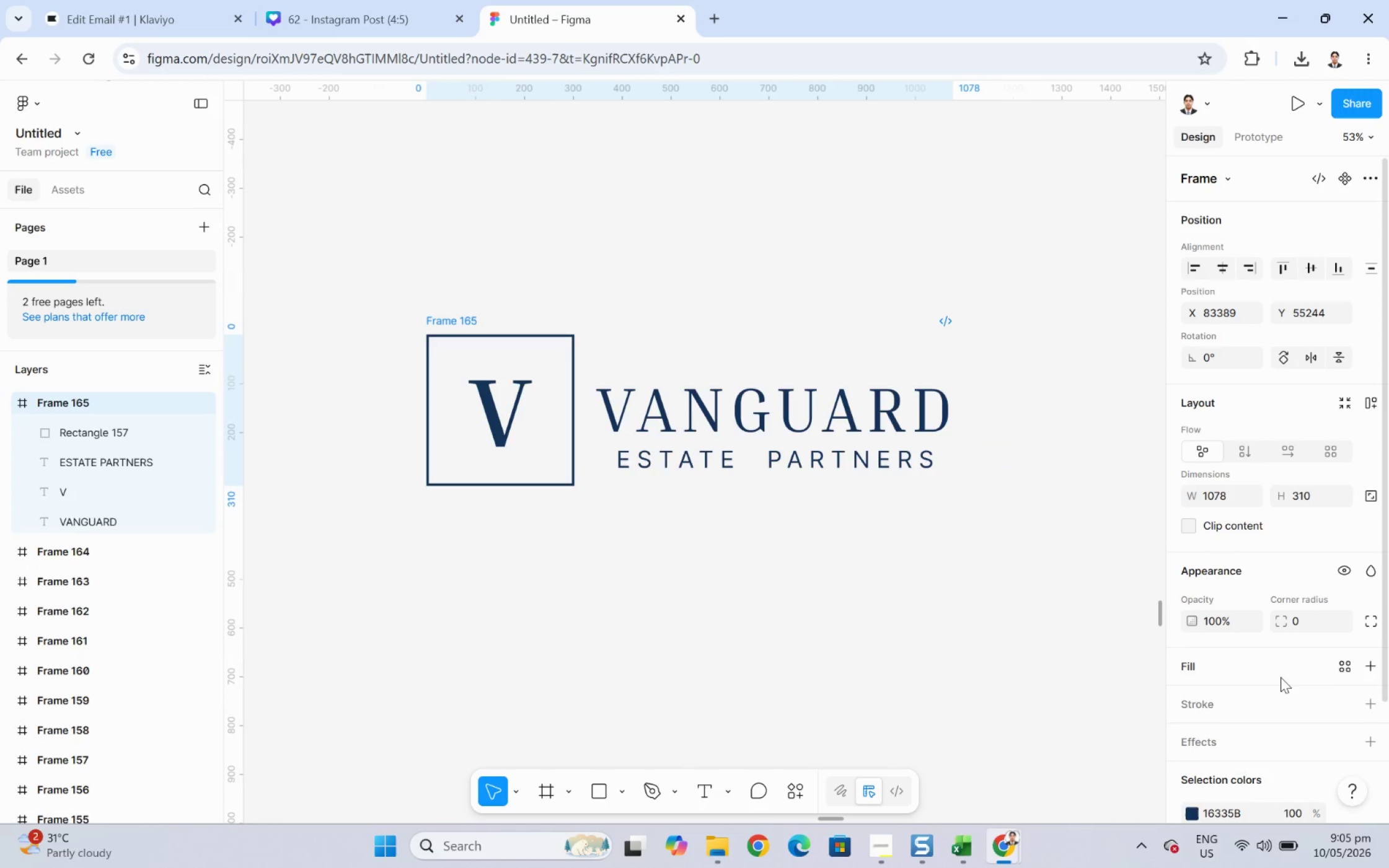 
scroll: coordinate [1337, 696], scroll_direction: down, amount: 4.0
 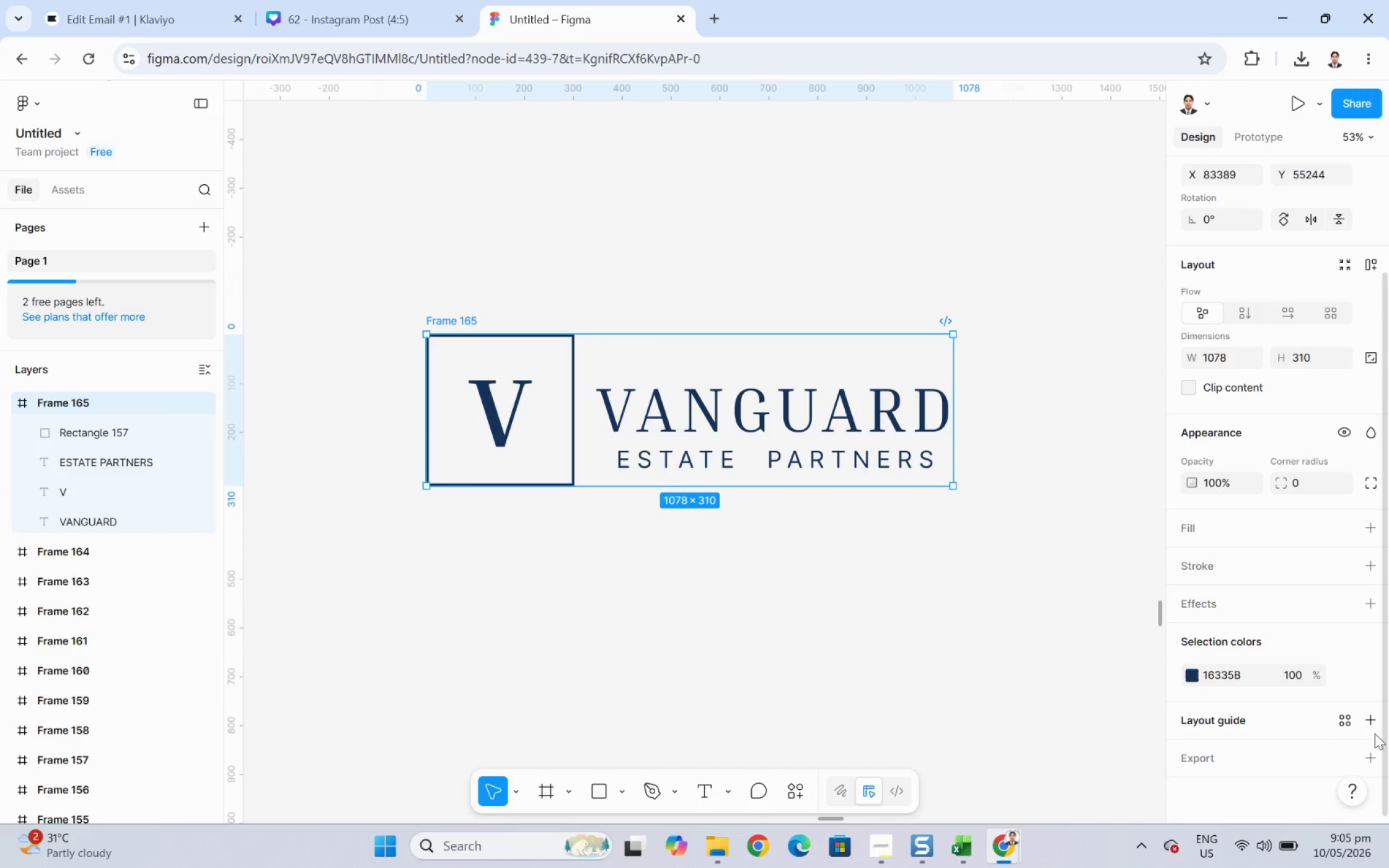 
left_click([1374, 757])
 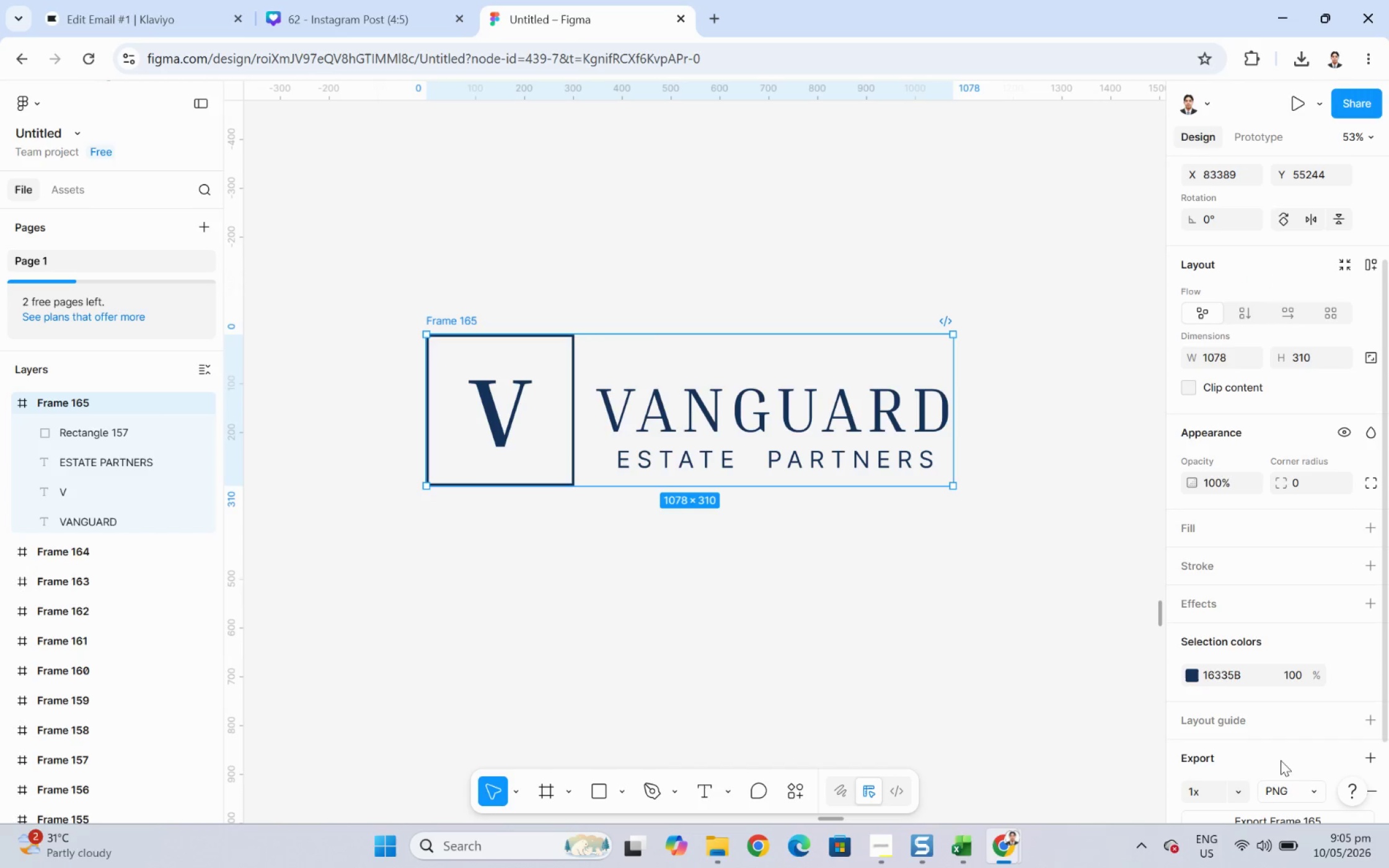 
scroll: coordinate [1247, 755], scroll_direction: down, amount: 3.0
 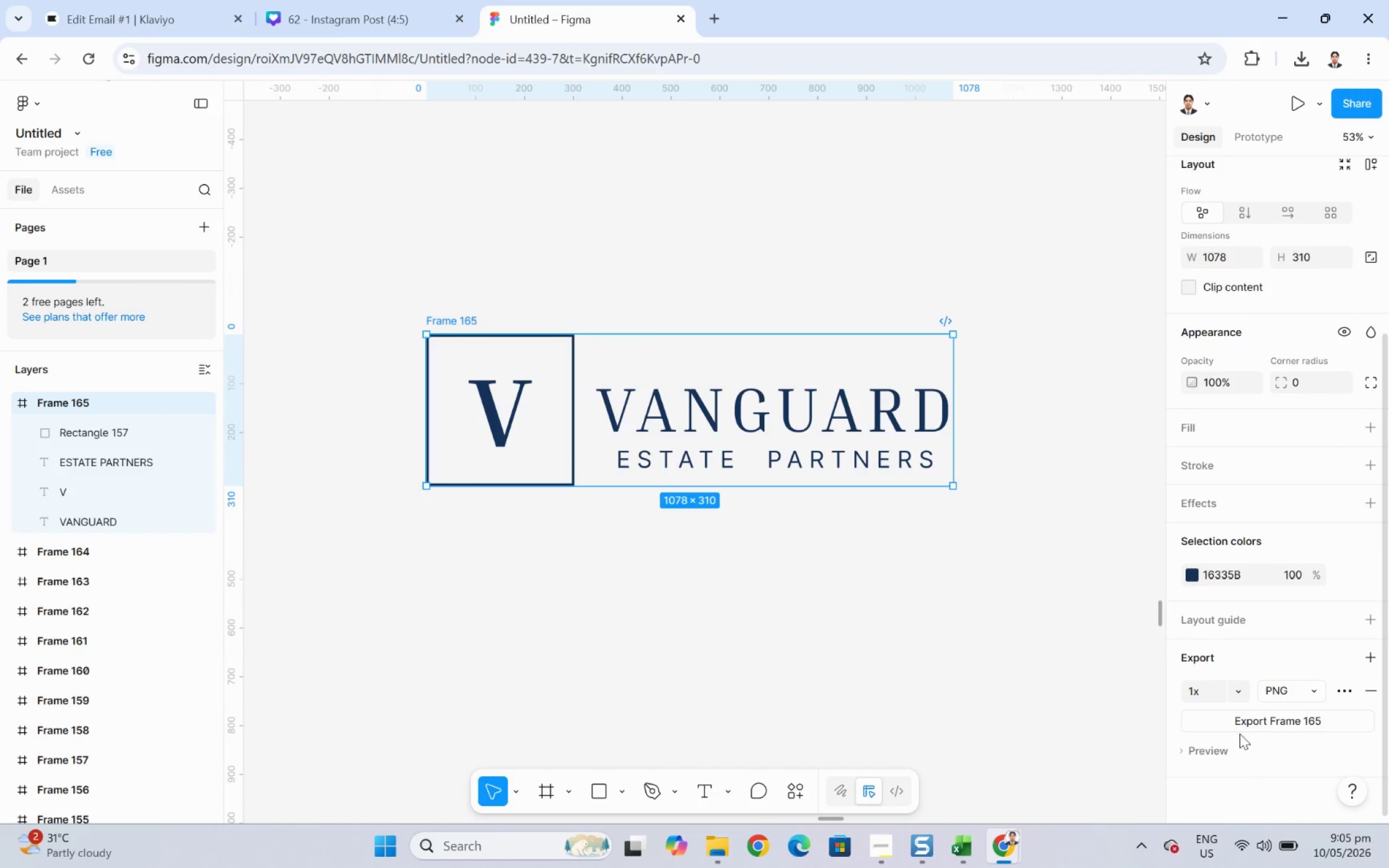 
left_click([1235, 718])
 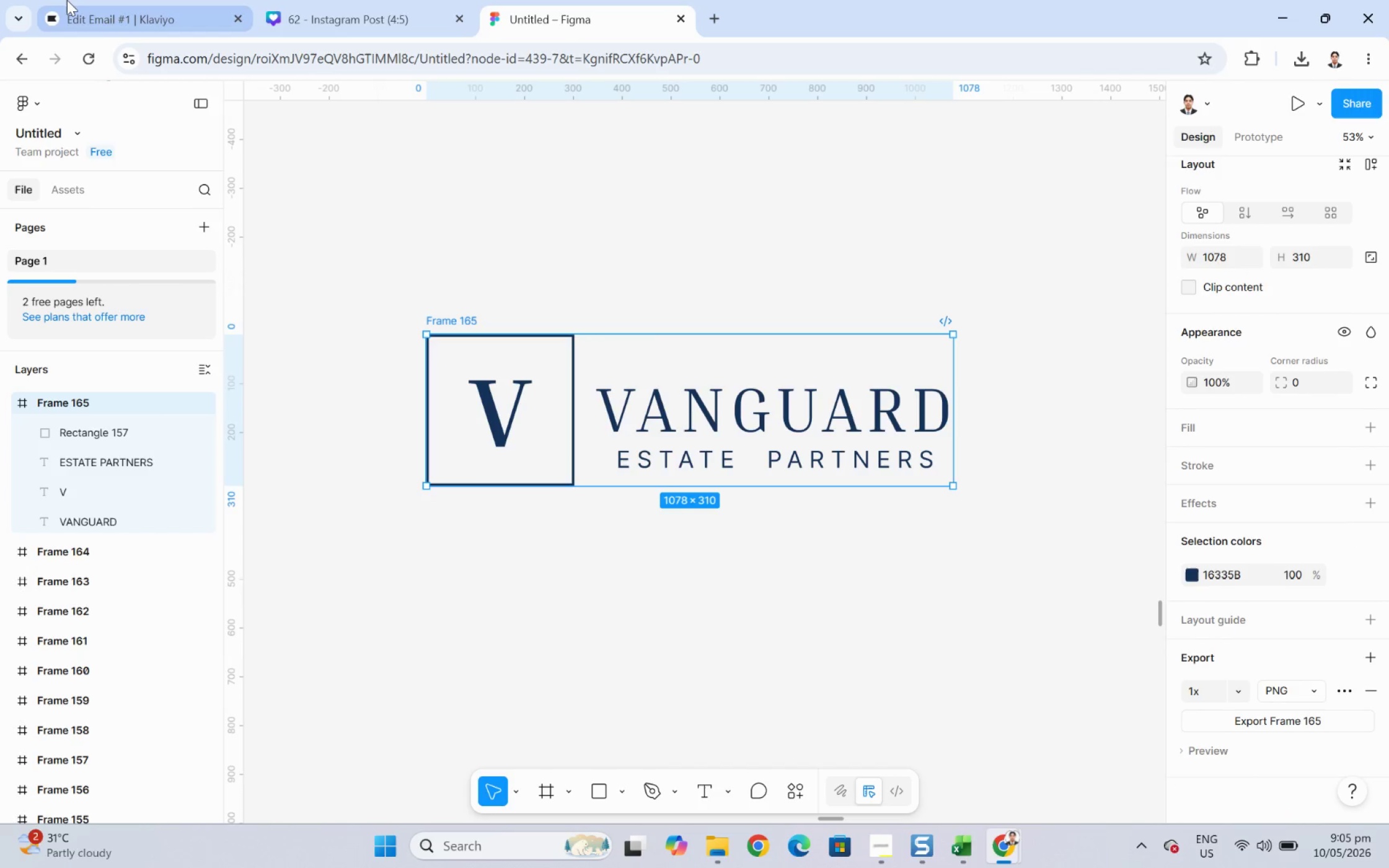 
left_click([73, 0])
 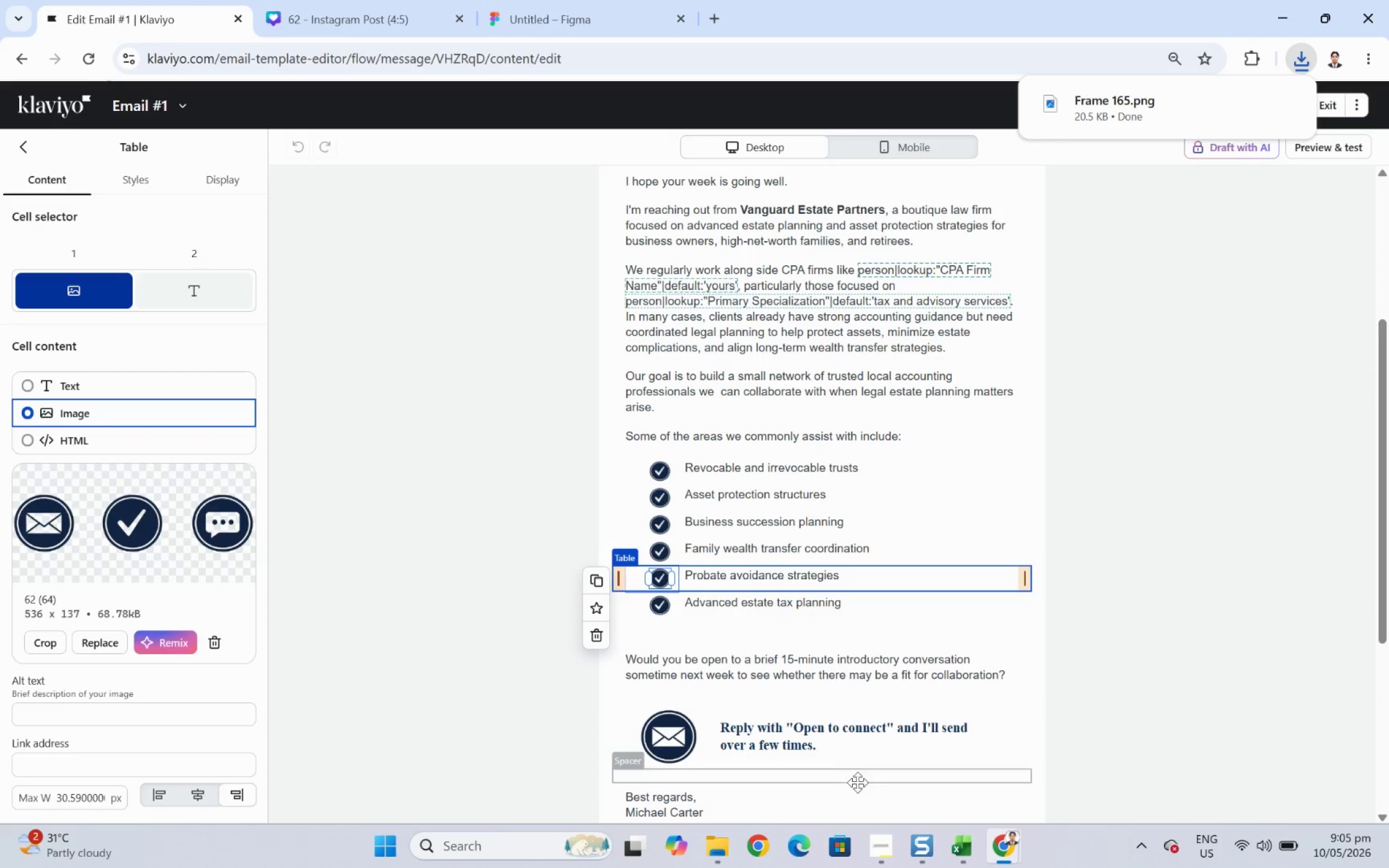 
left_click([889, 843])